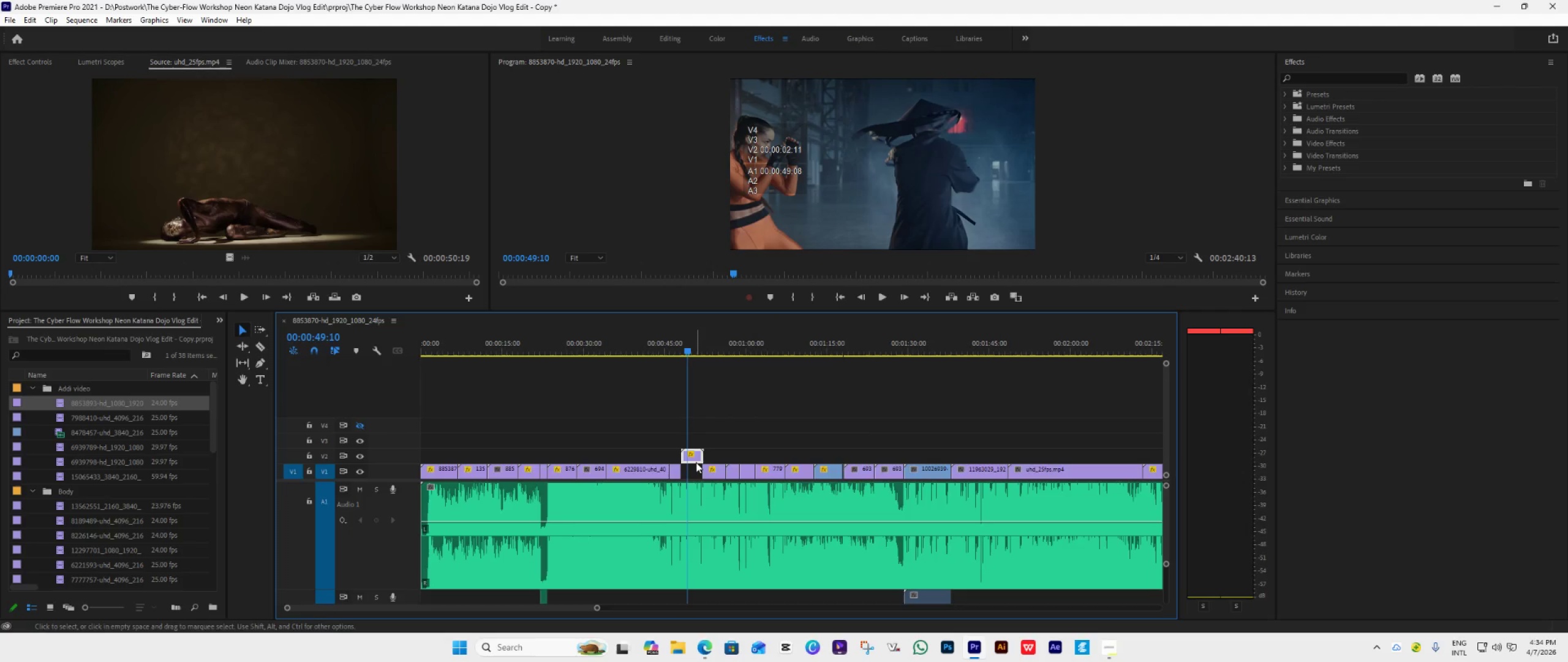 
left_click_drag(start_coordinate=[698, 459], to_coordinate=[696, 476])
 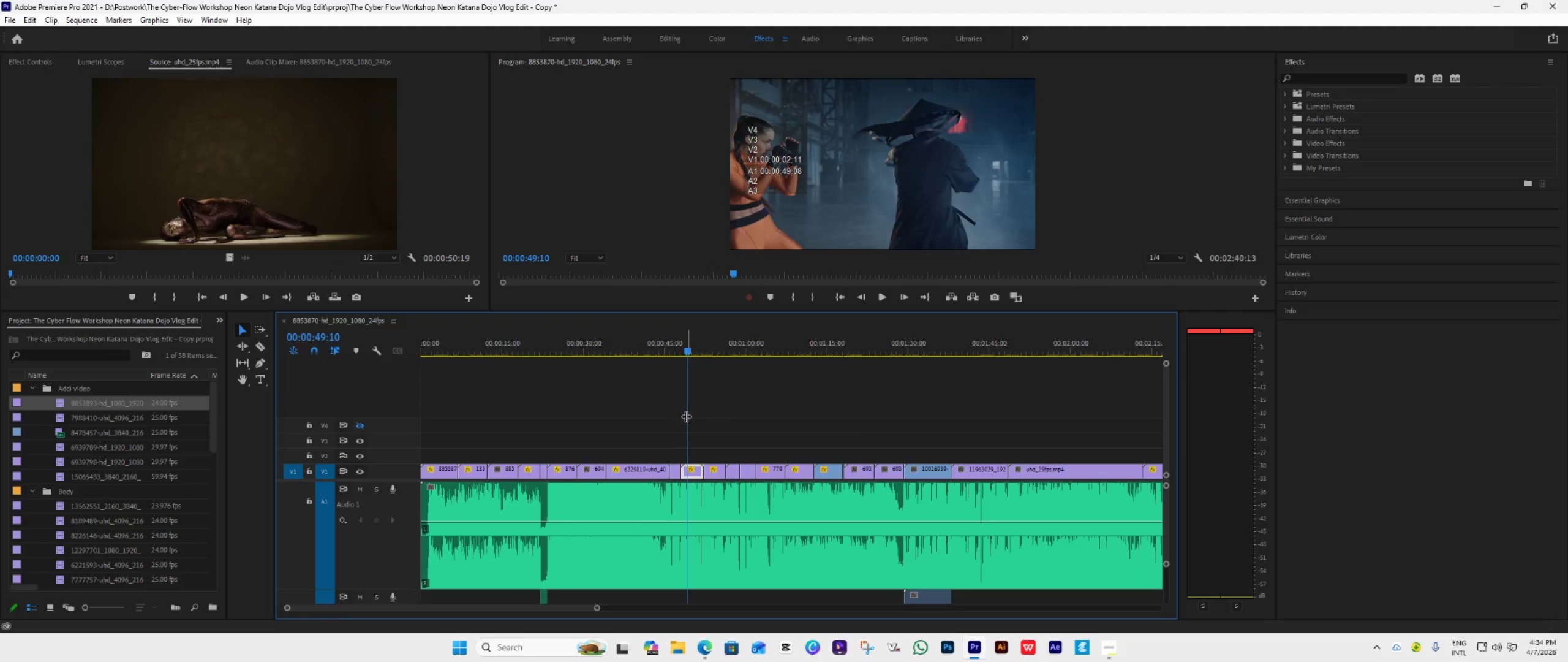 
key(Space)
 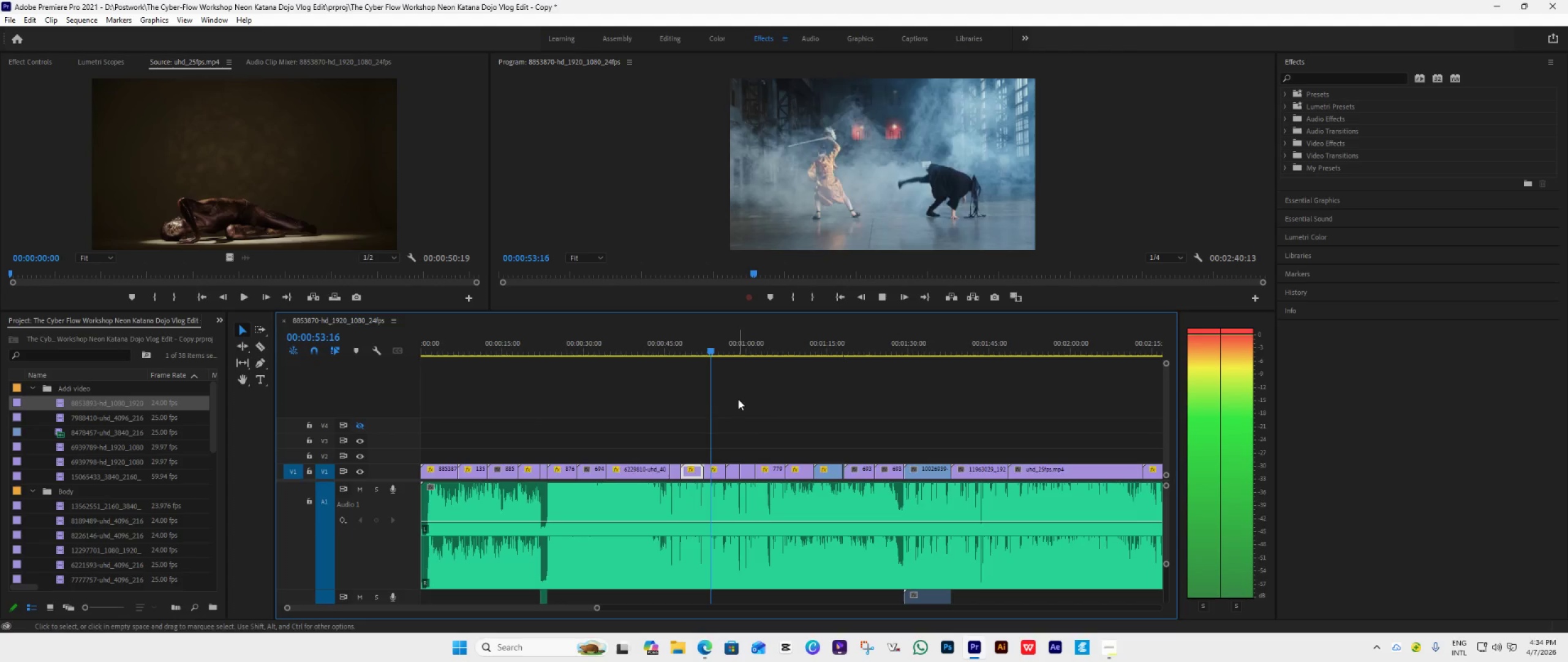 
wait(9.61)
 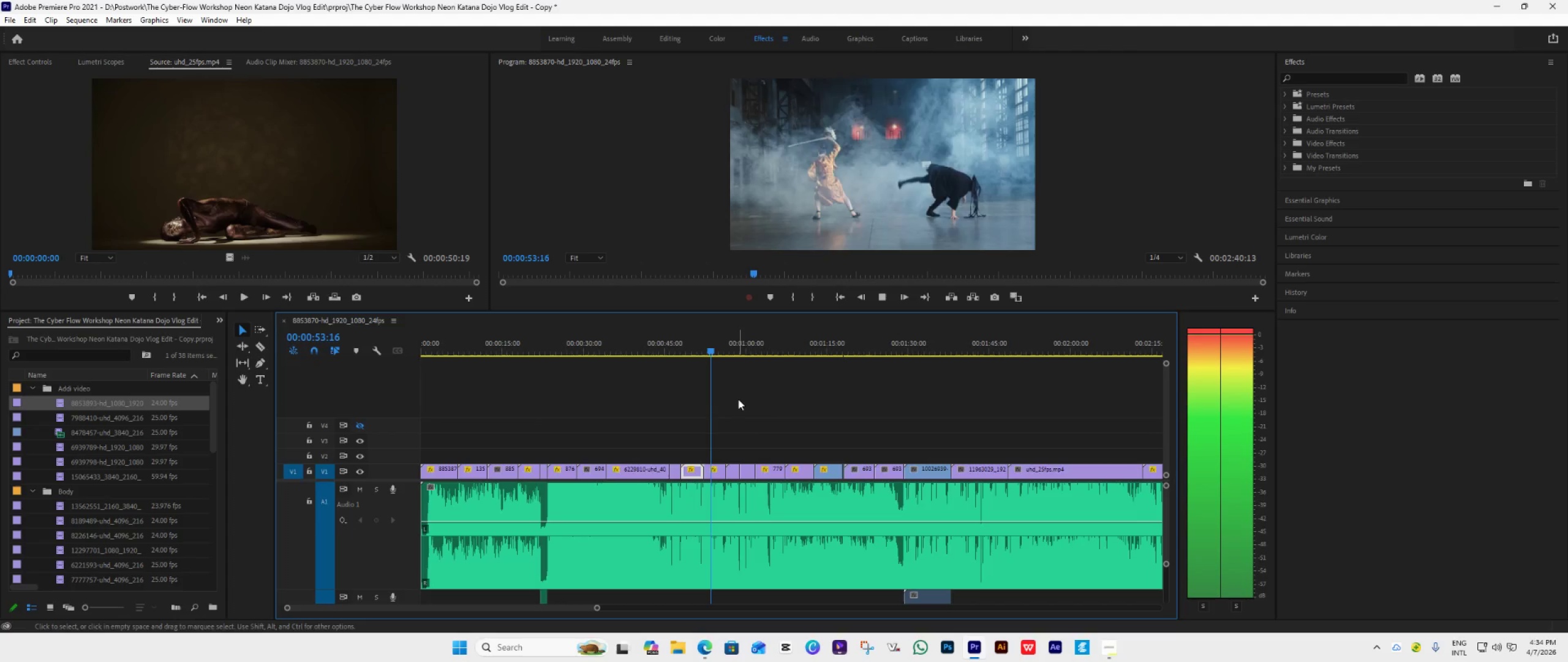 
key(Space)
 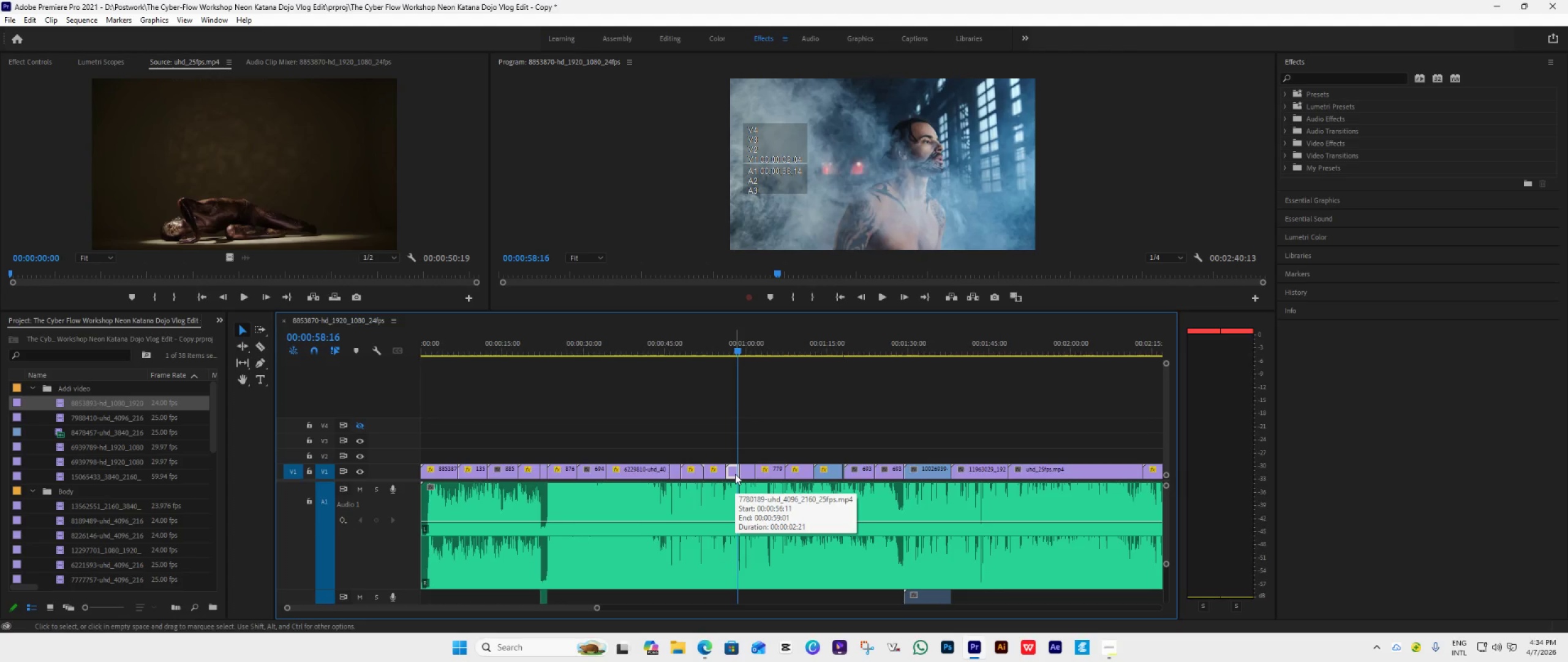 
left_click_drag(start_coordinate=[734, 474], to_coordinate=[734, 457])
 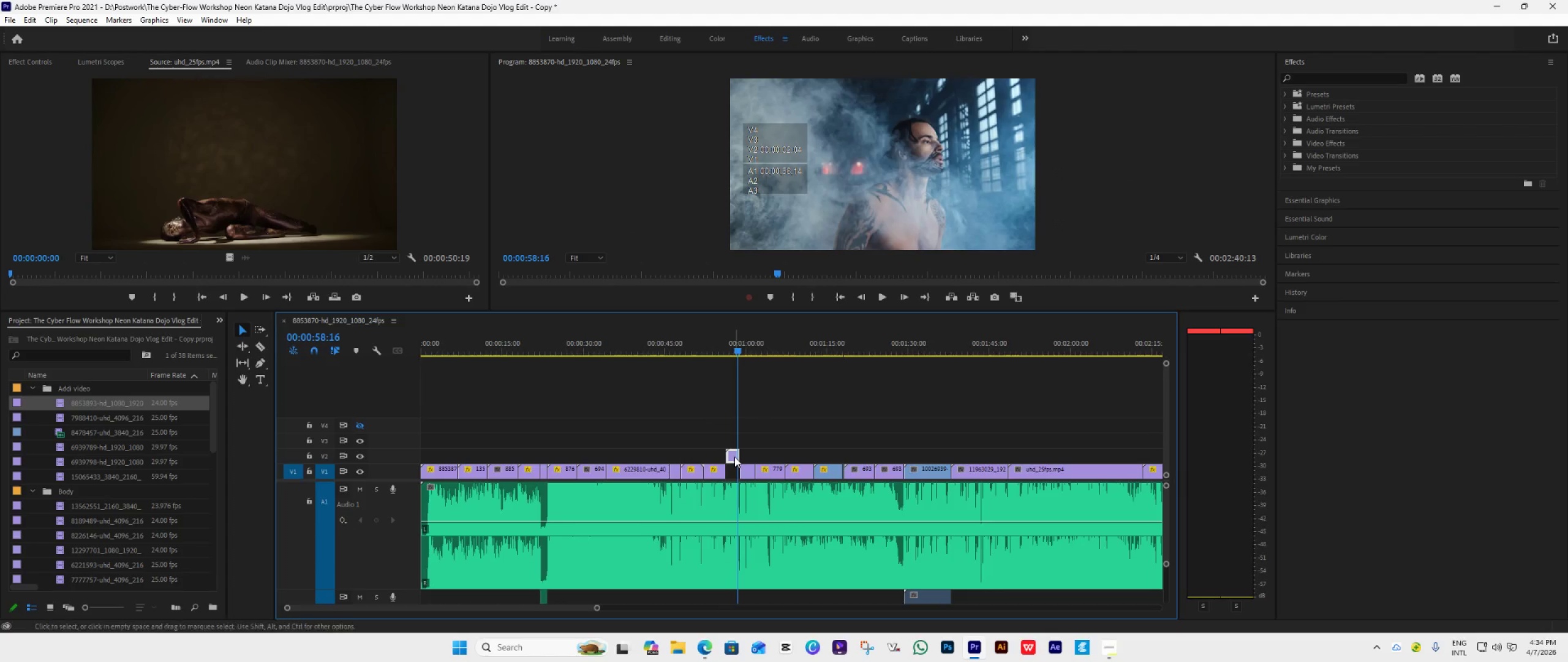 
left_click([734, 457])
 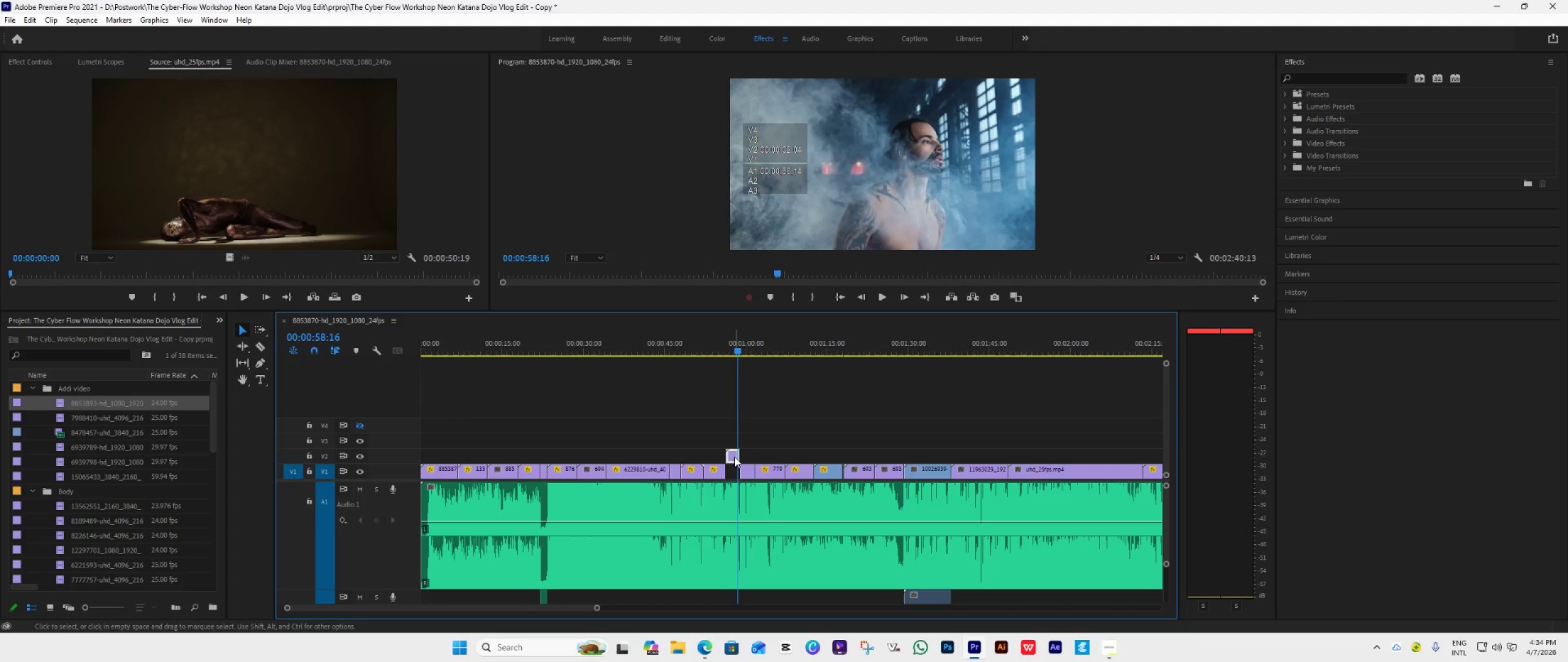 
key(Delete)
 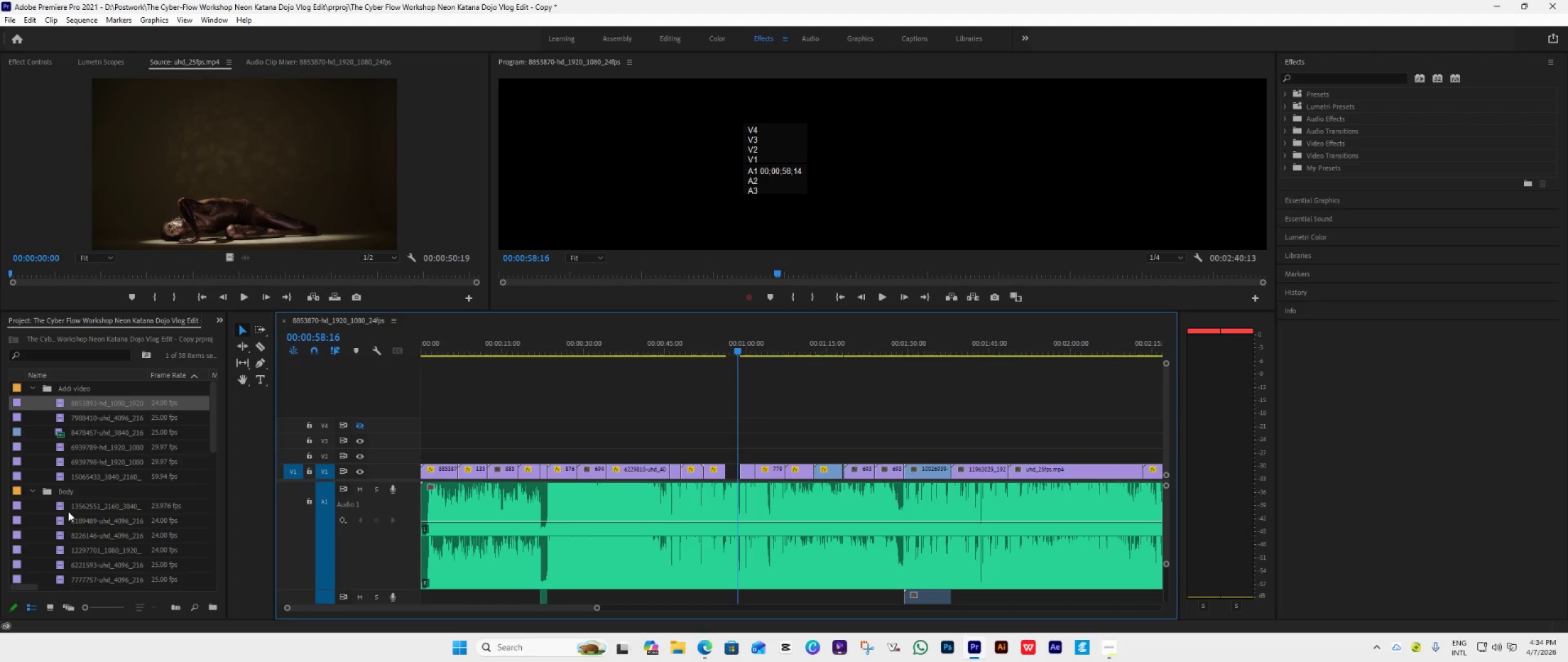 
double_click([59, 508])
 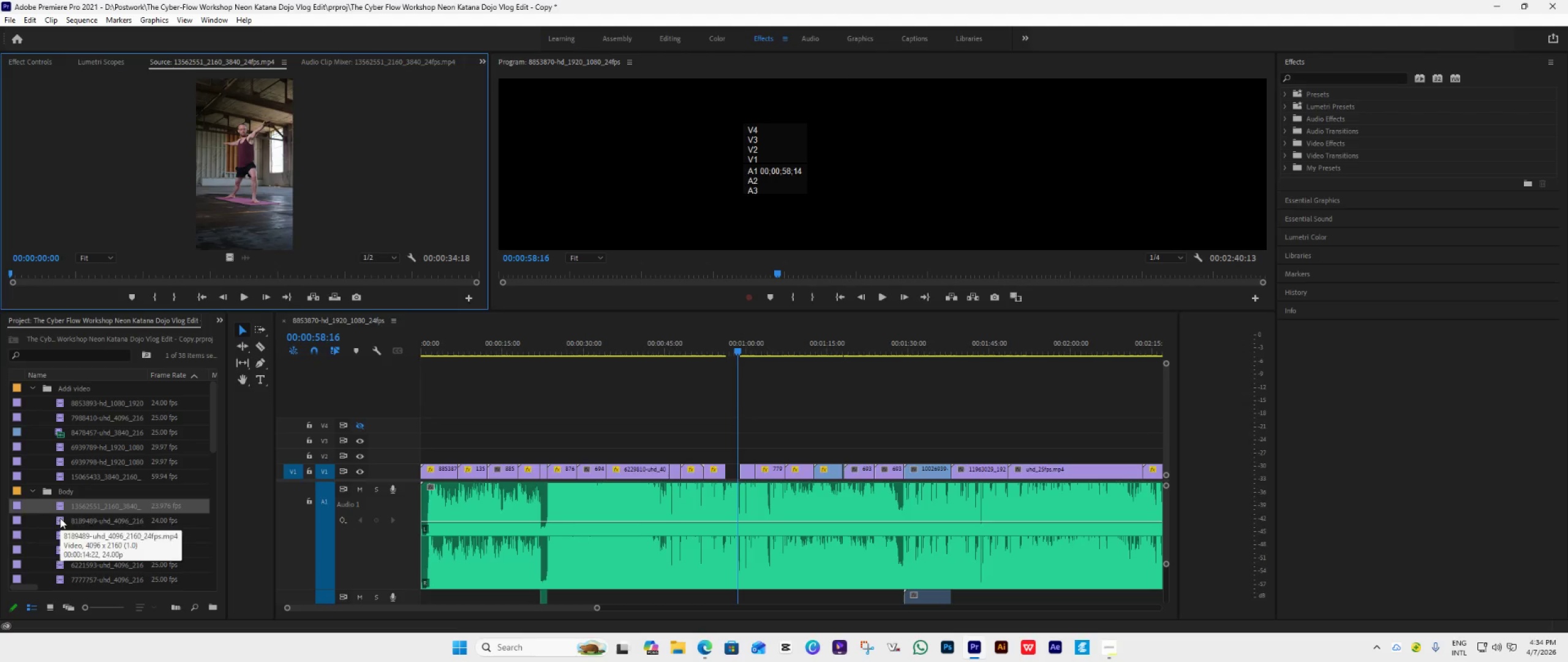 
triple_click([60, 518])
 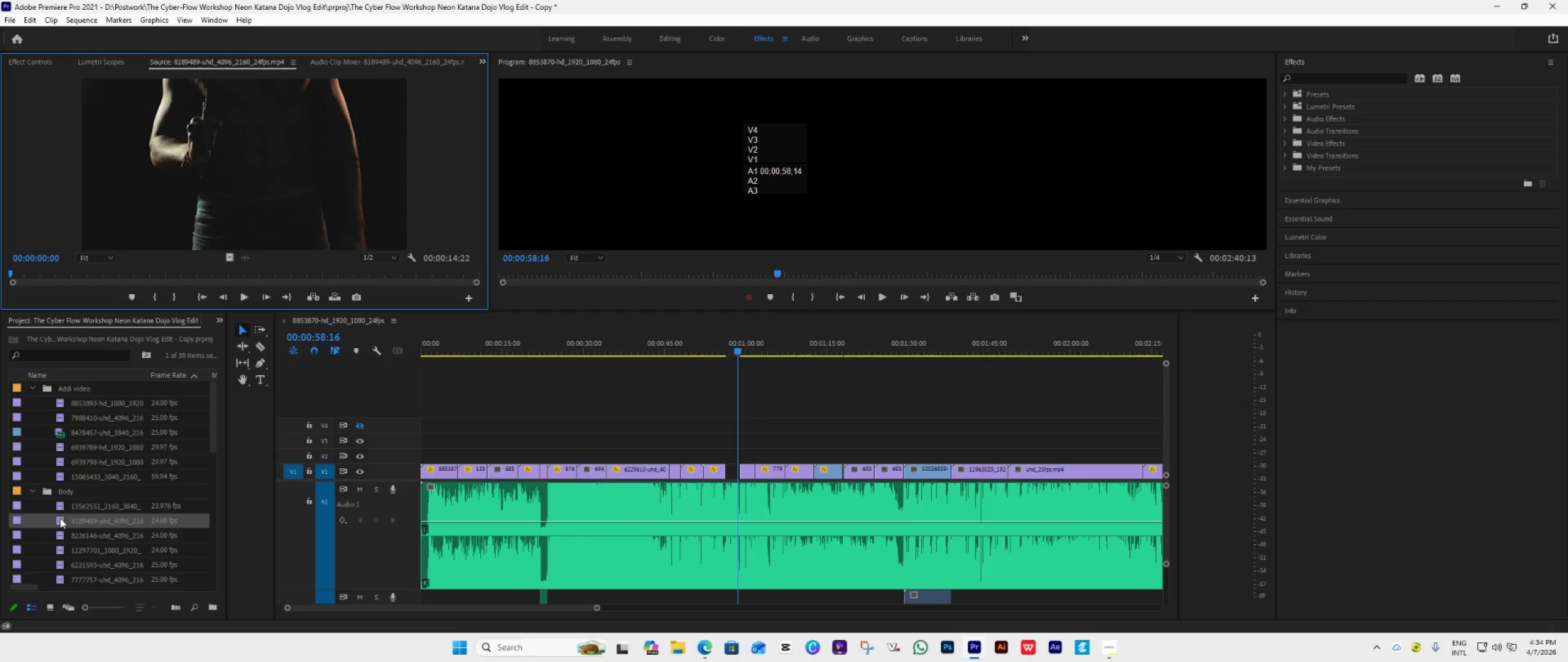 
left_click([60, 518])
 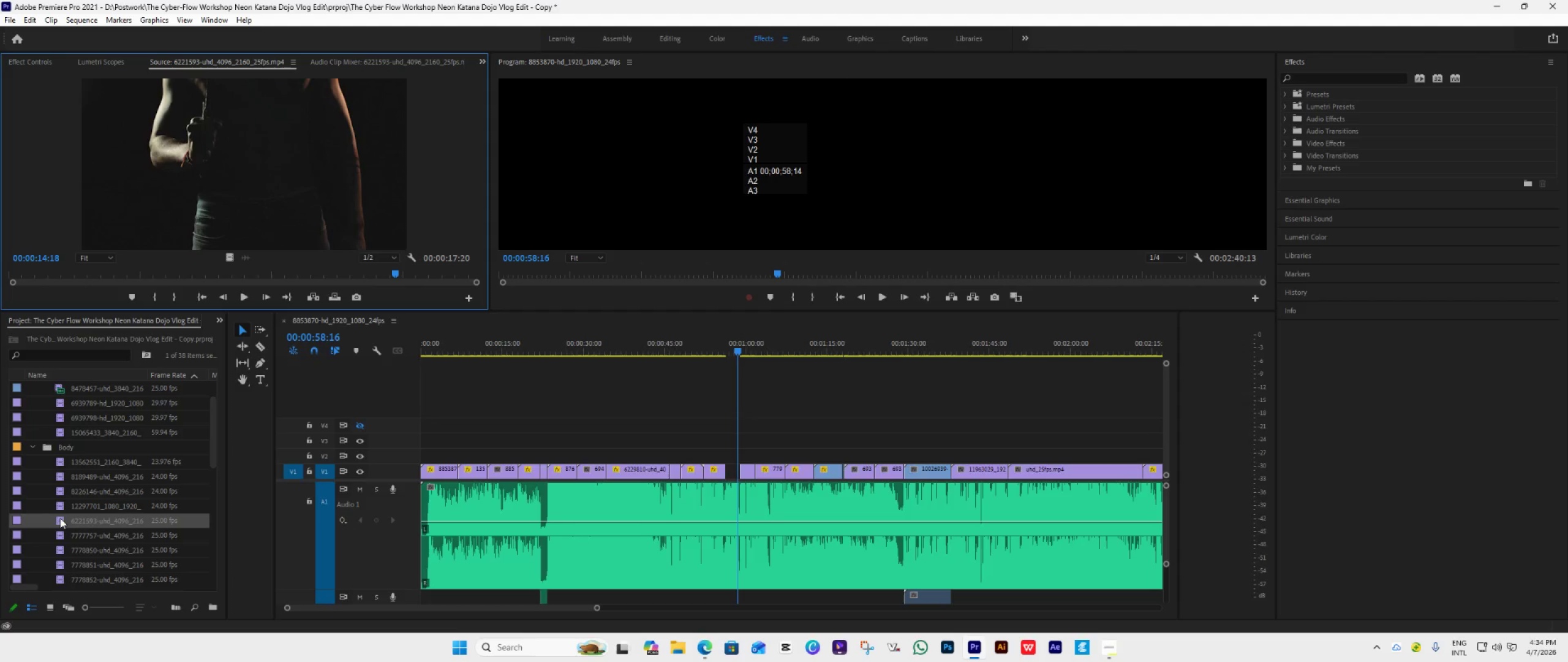 
scroll: coordinate [60, 518], scroll_direction: down, amount: 3.0
 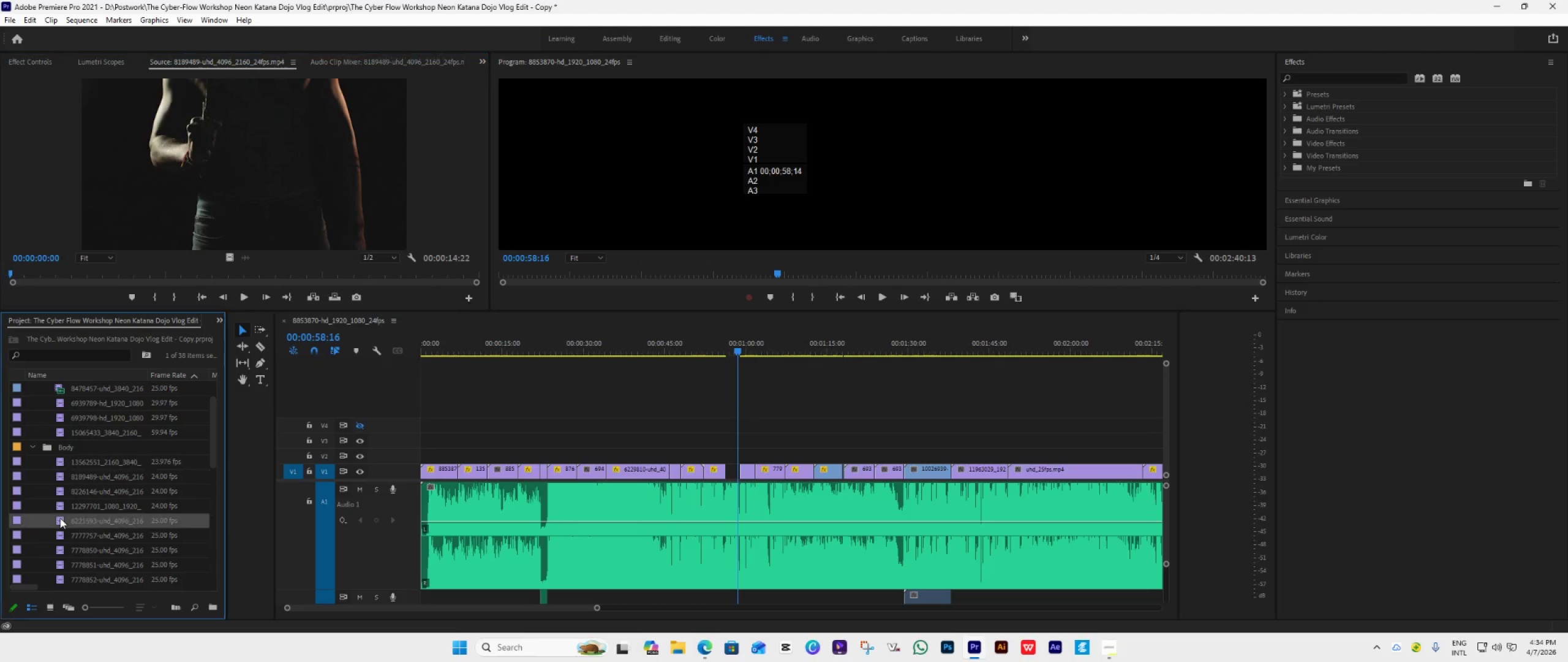 
double_click([60, 518])
 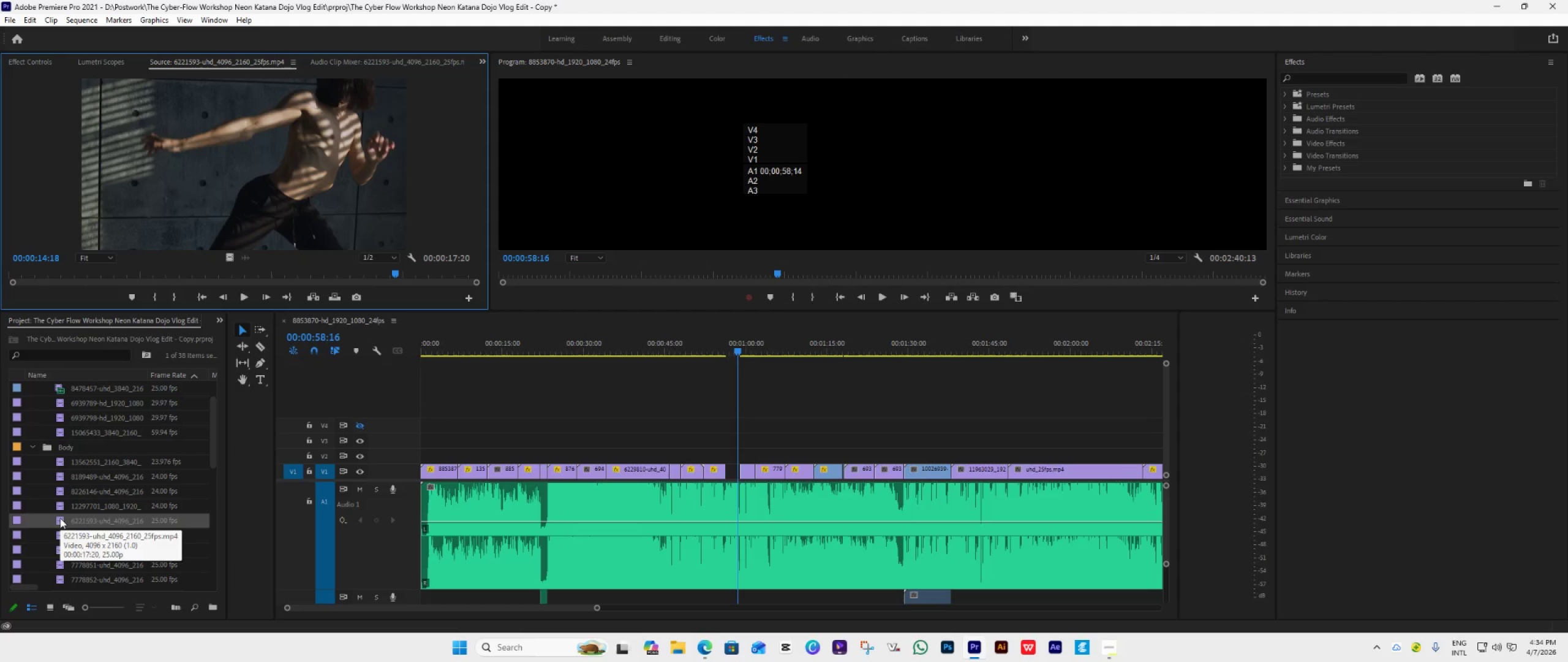 
scroll: coordinate [60, 518], scroll_direction: down, amount: 5.0
 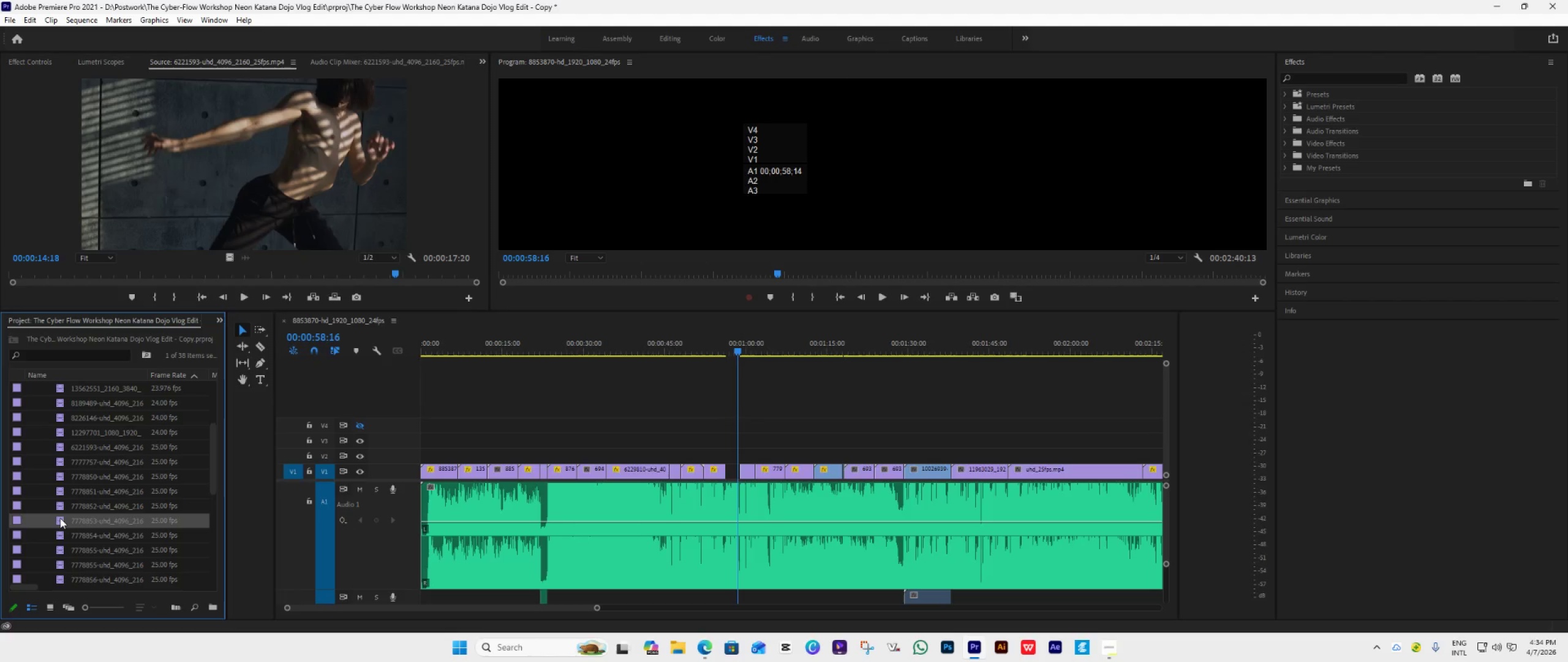 
triple_click([60, 518])
 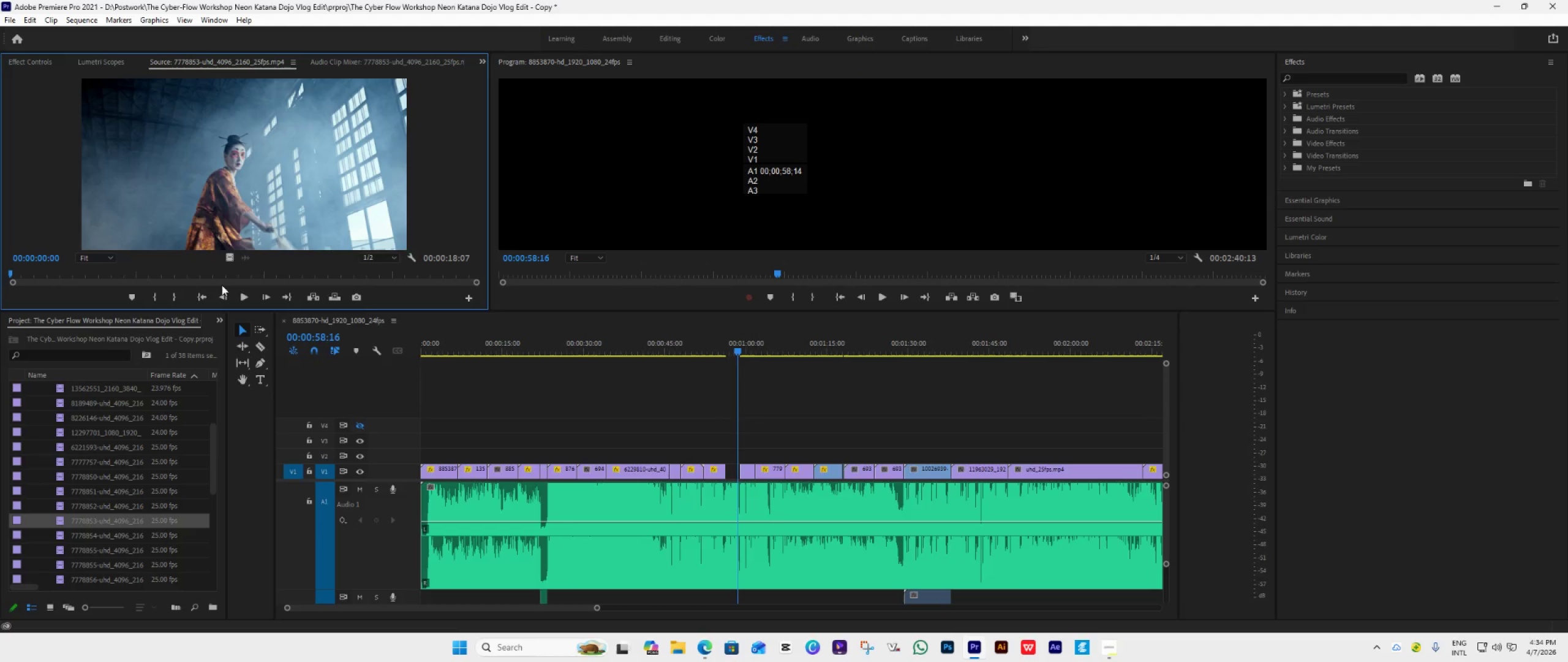 
left_click([245, 295])
 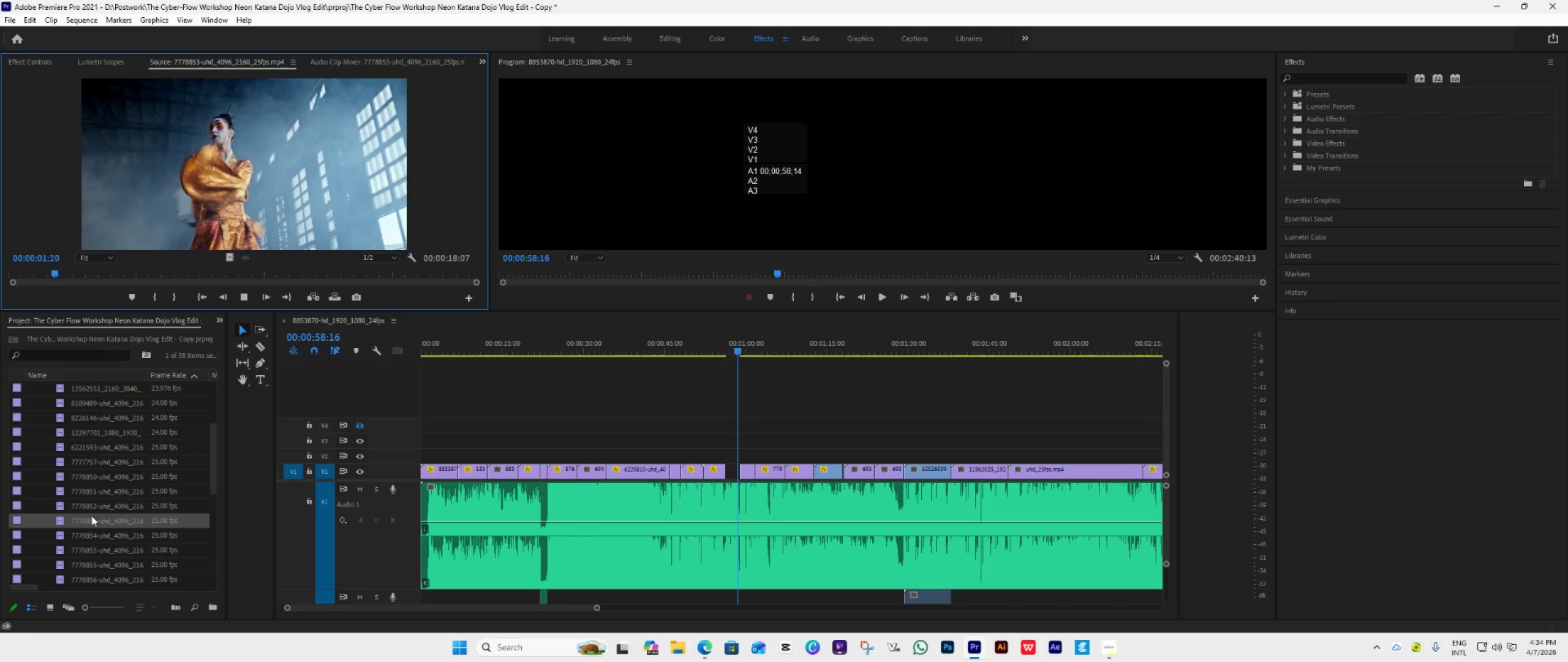 
left_click_drag(start_coordinate=[60, 521], to_coordinate=[722, 454])
 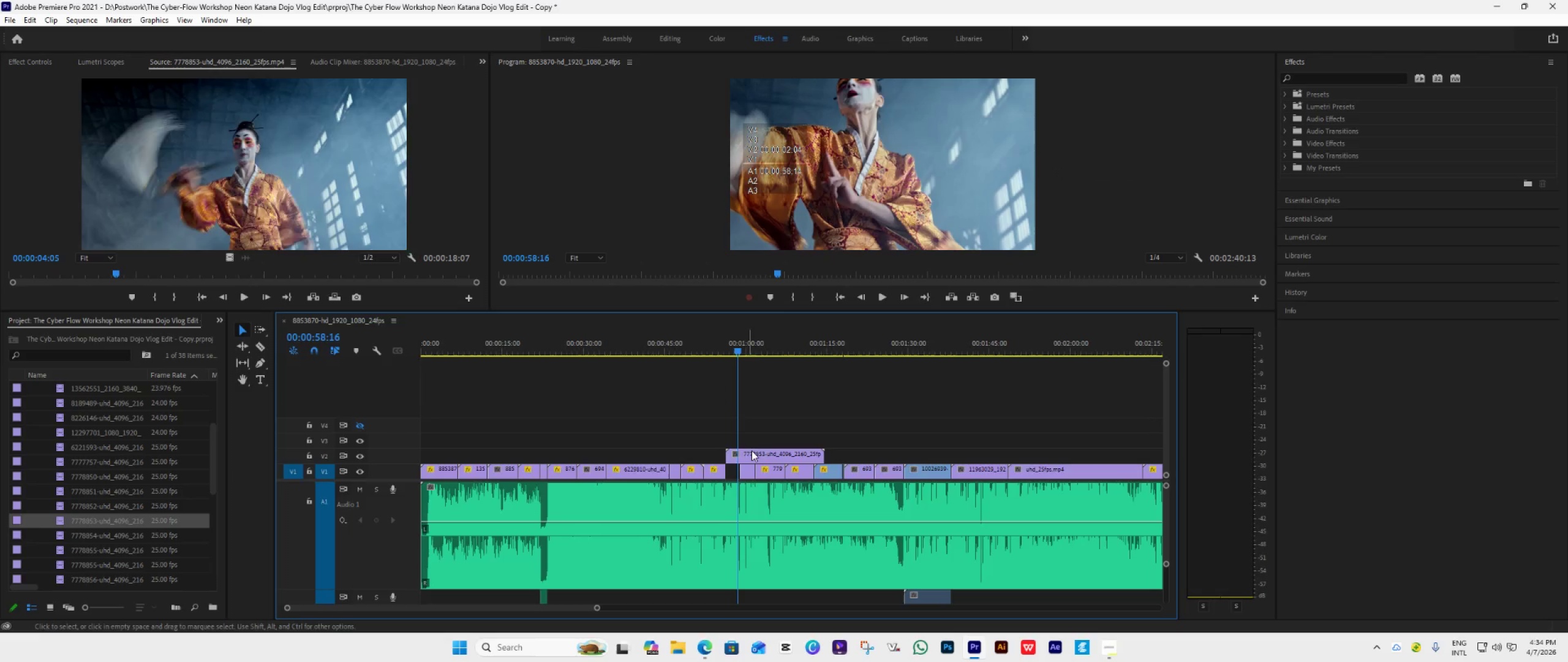 
right_click([753, 451])
 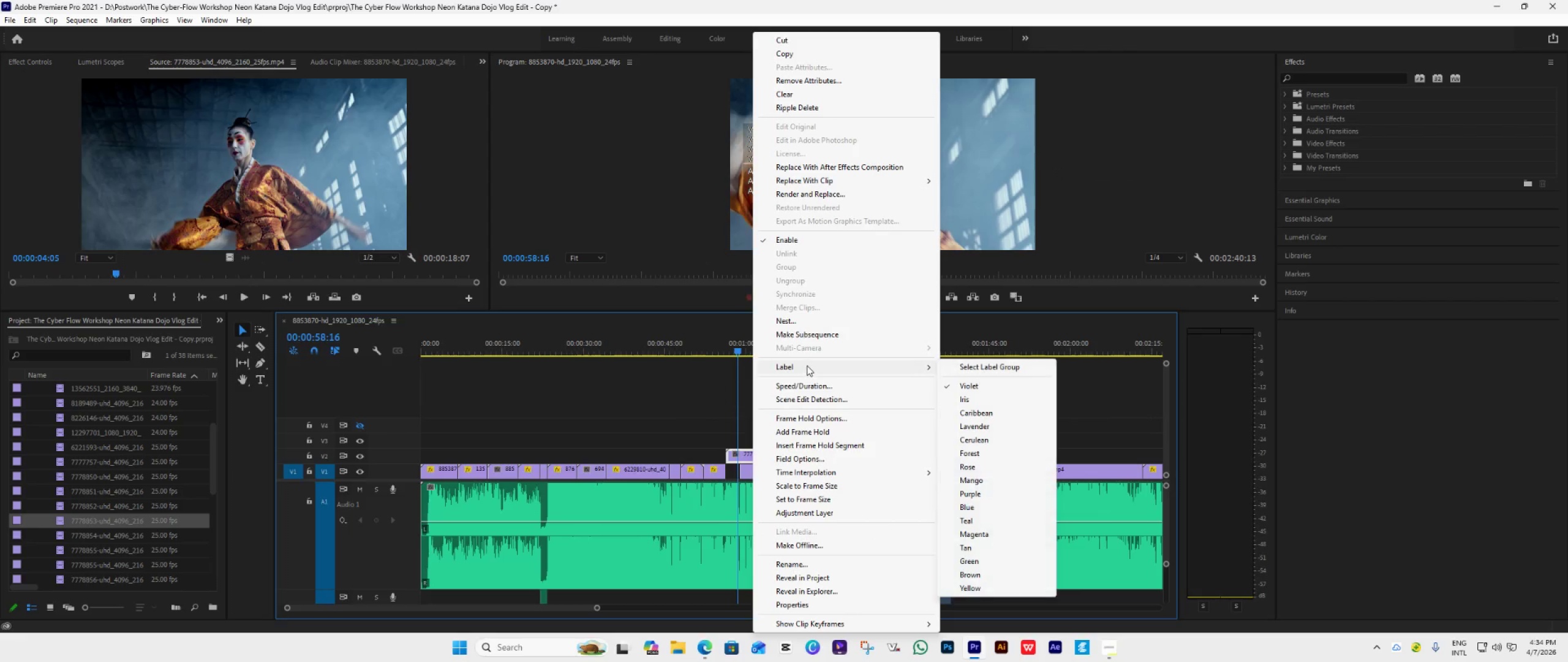 
left_click([807, 387])
 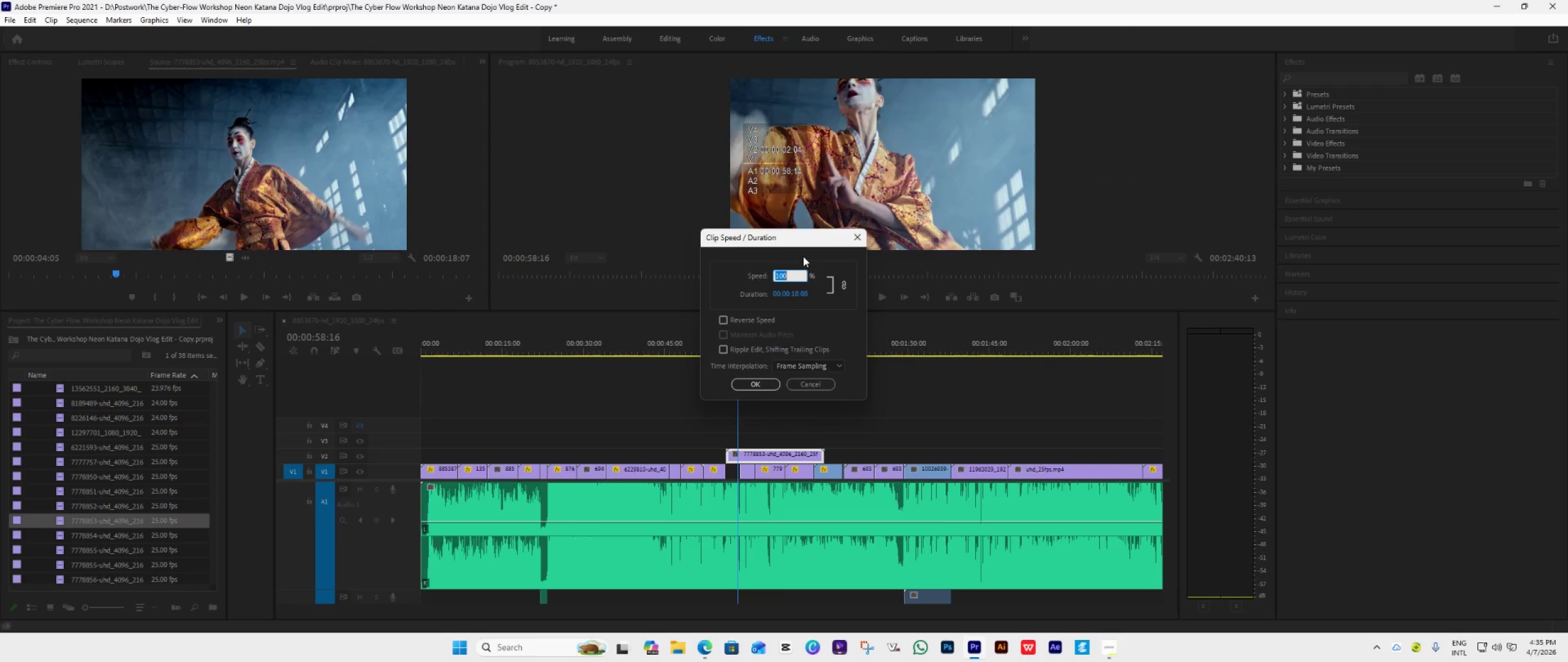 
type(300)
 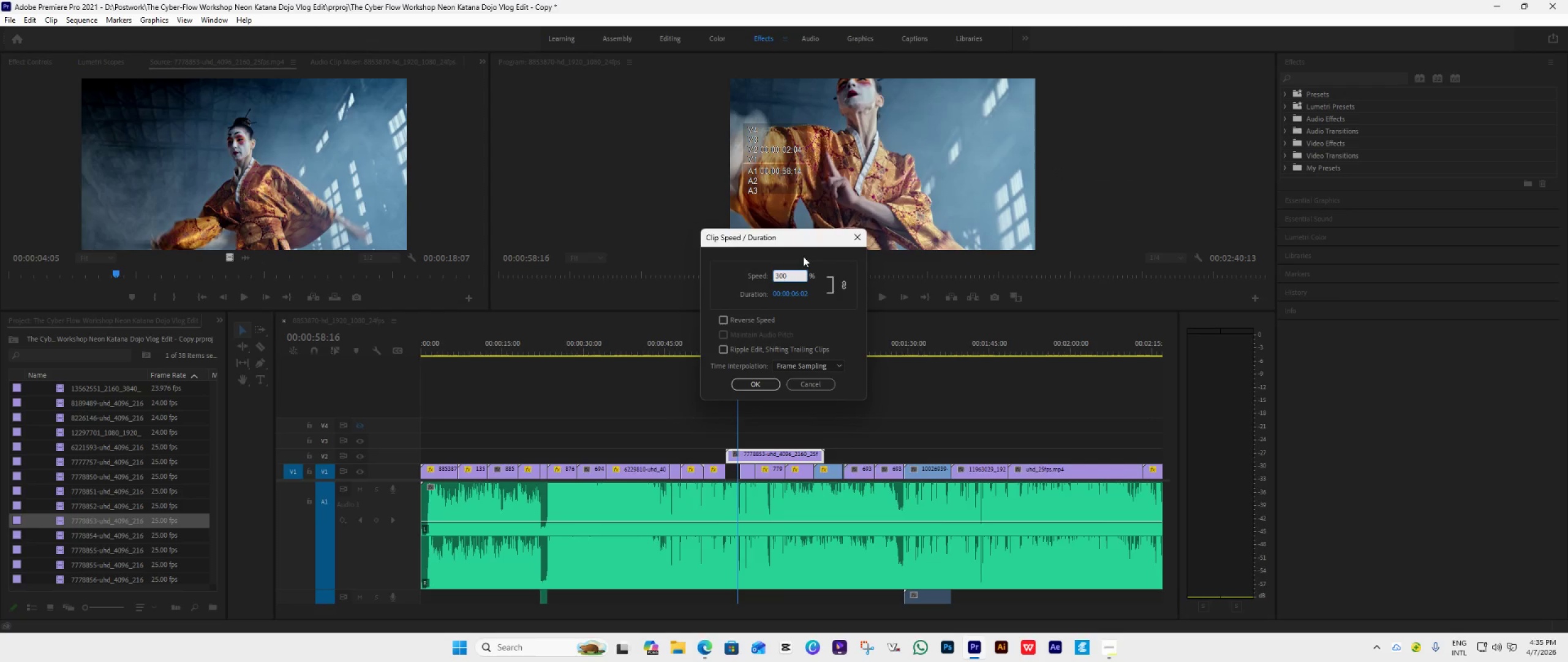 
key(Enter)
 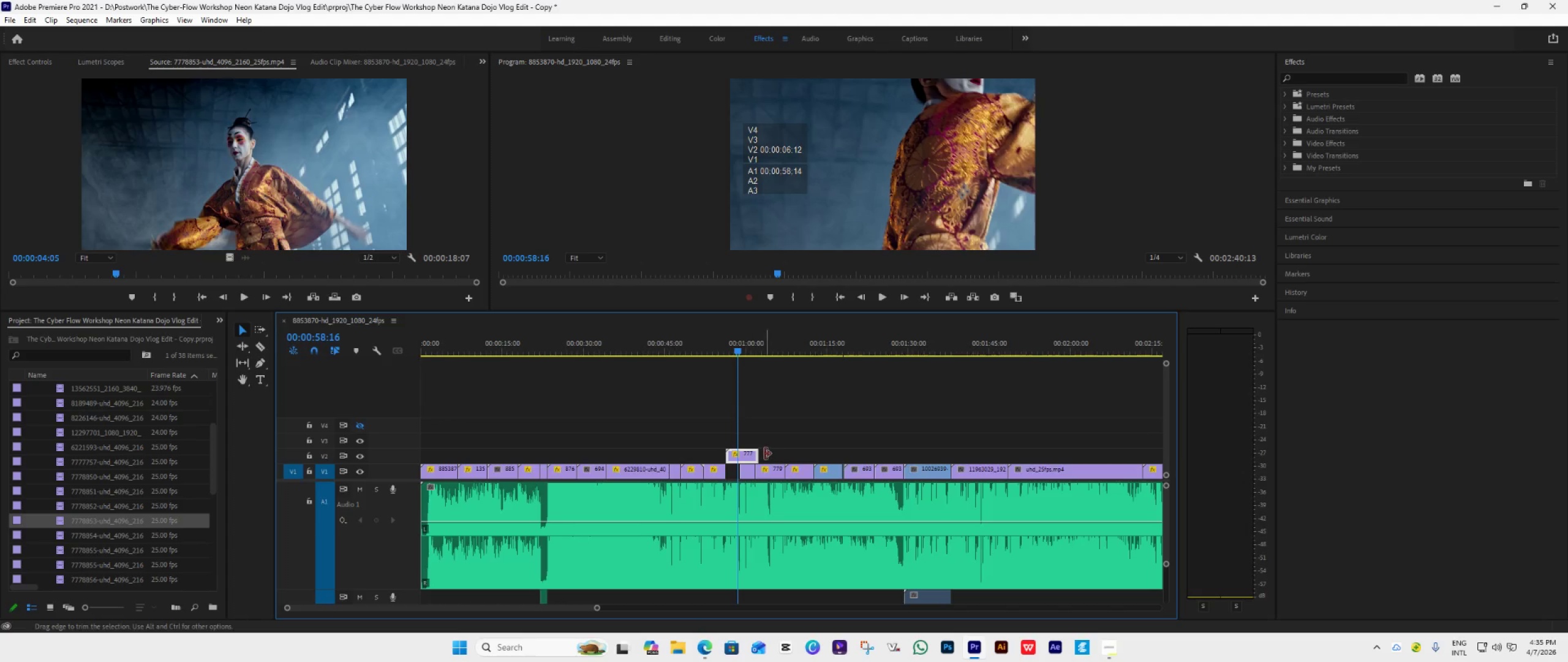 
left_click_drag(start_coordinate=[760, 455], to_coordinate=[742, 469])
 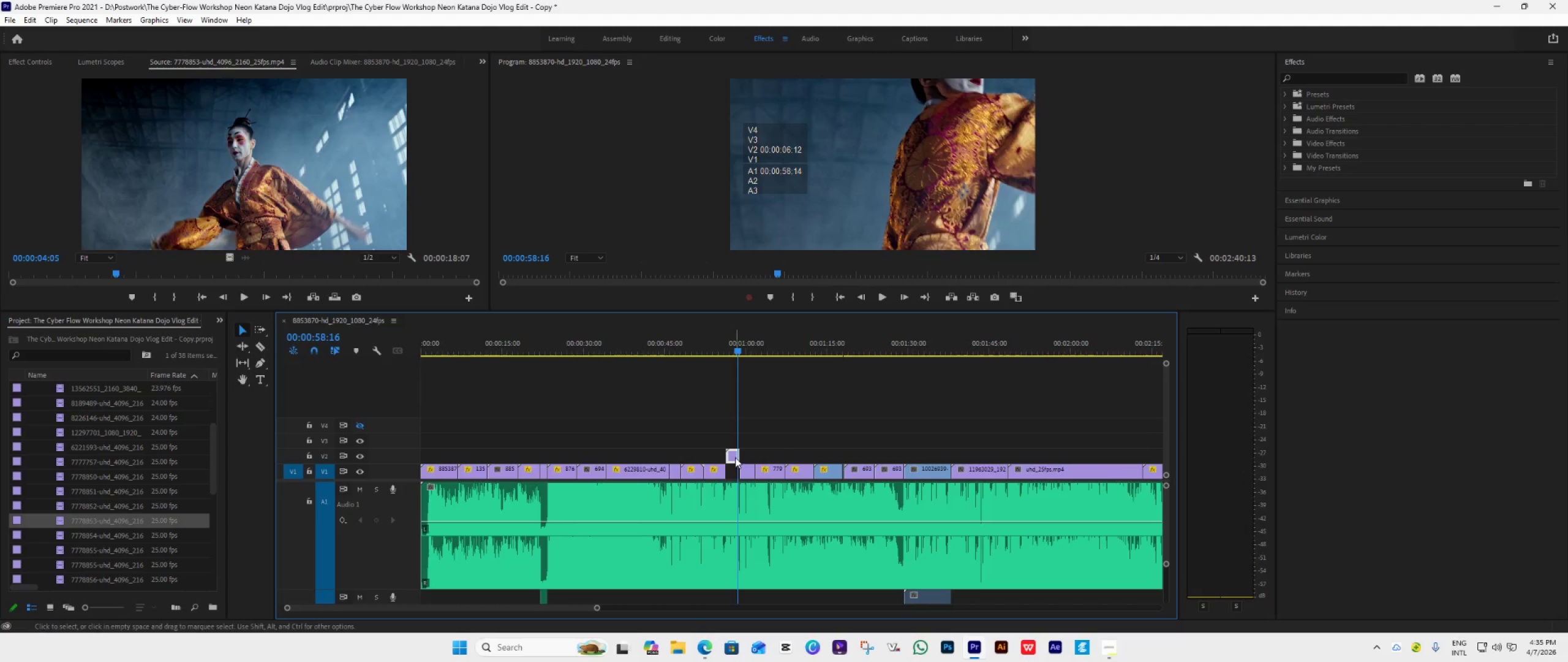 
left_click_drag(start_coordinate=[735, 457], to_coordinate=[734, 471])
 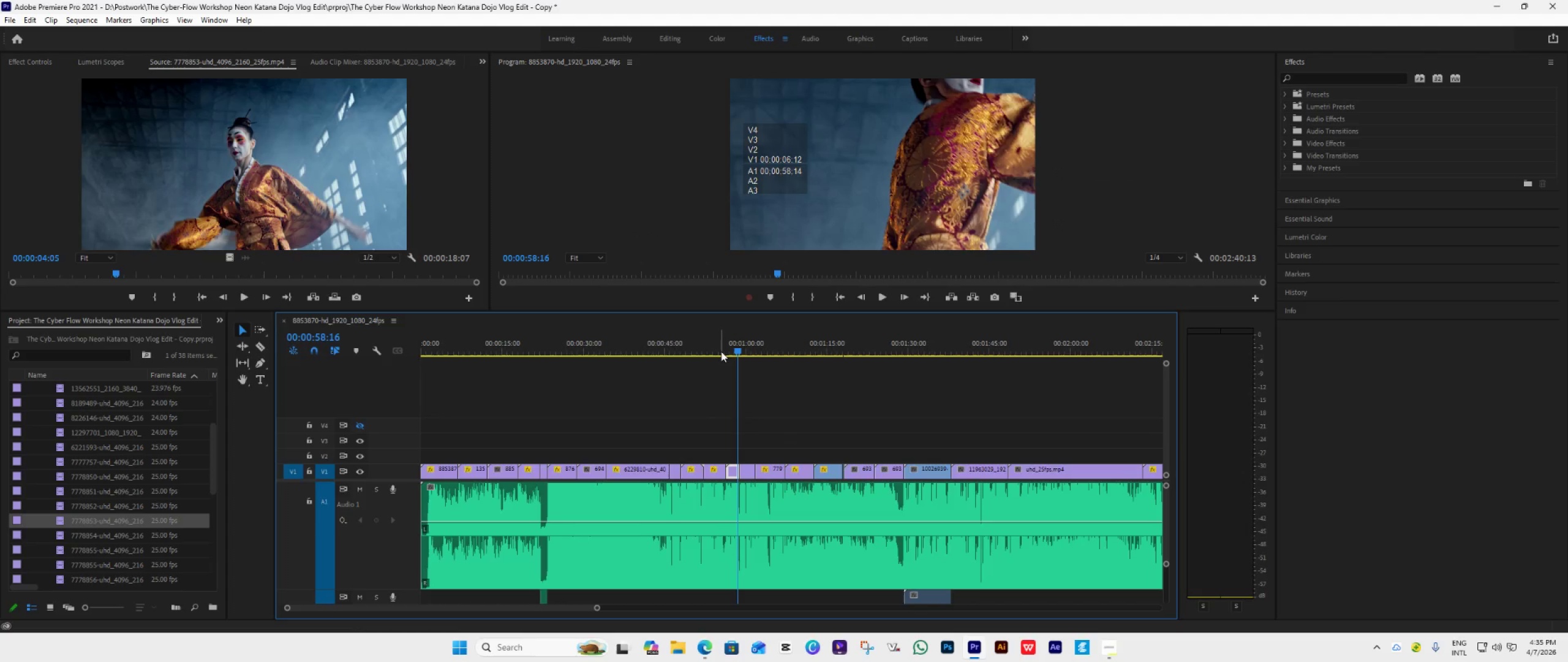 
left_click([716, 350])
 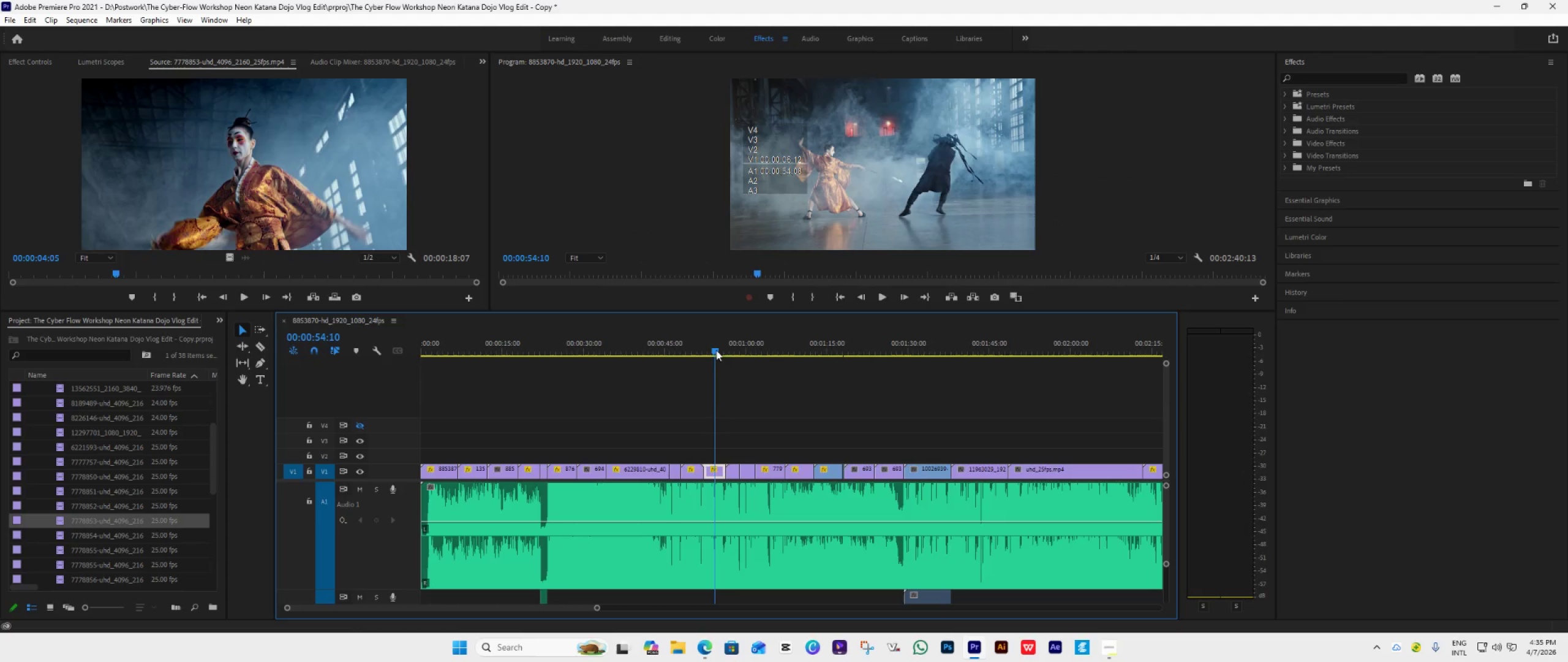 
key(Space)
 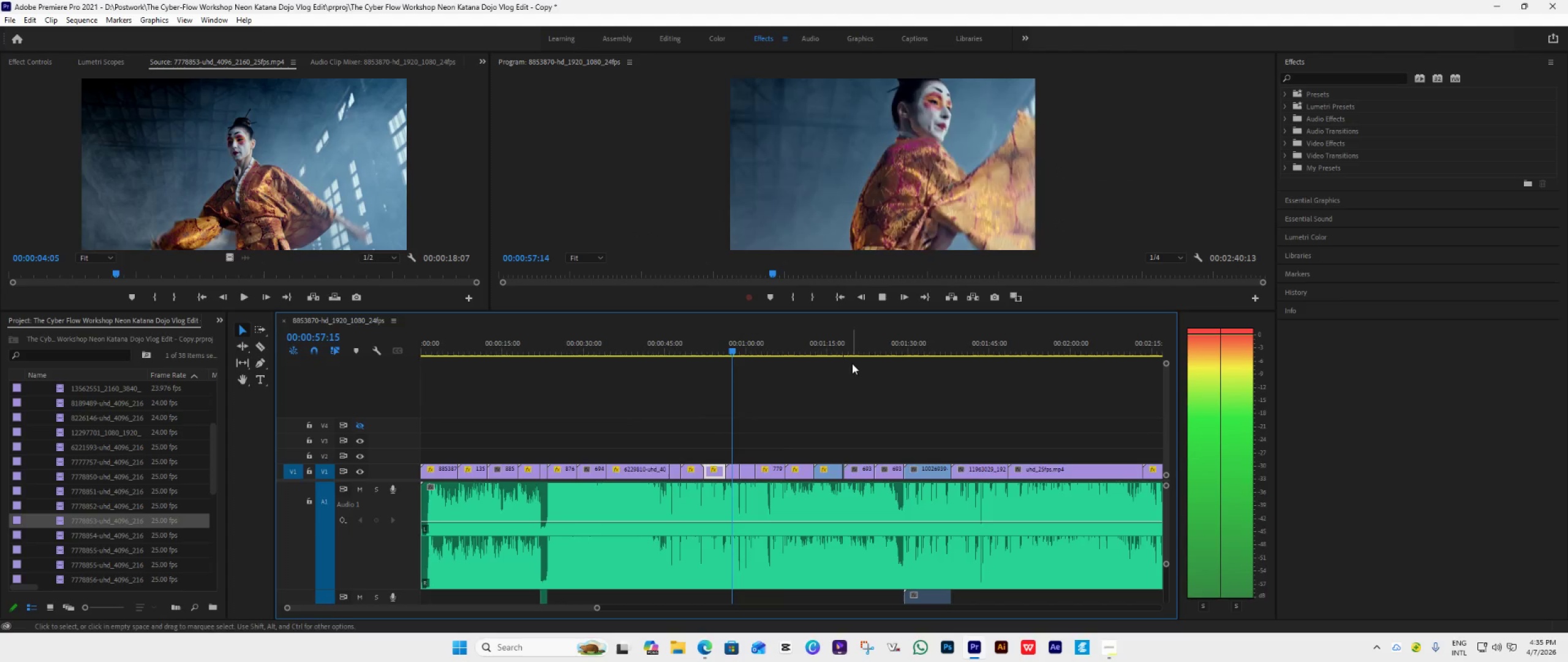 
key(Space)
 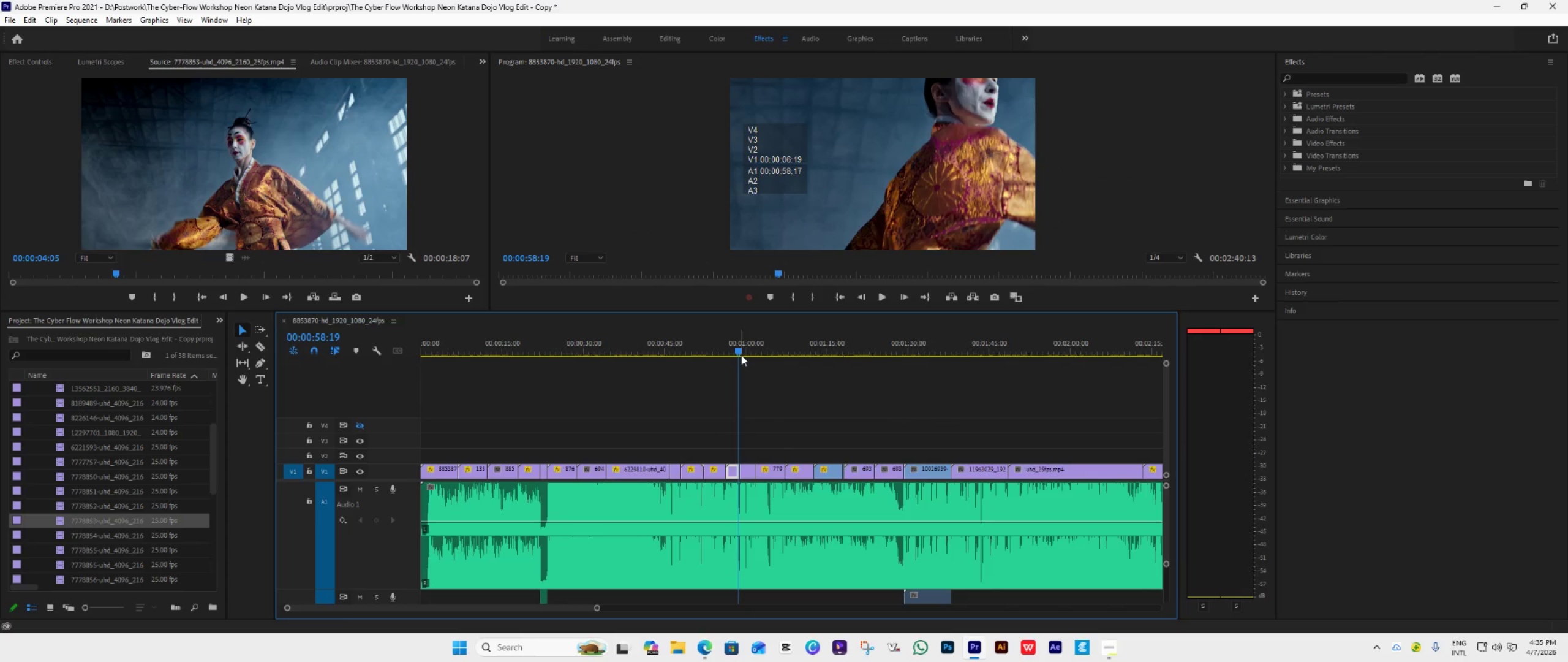 
left_click_drag(start_coordinate=[741, 355], to_coordinate=[715, 375])
 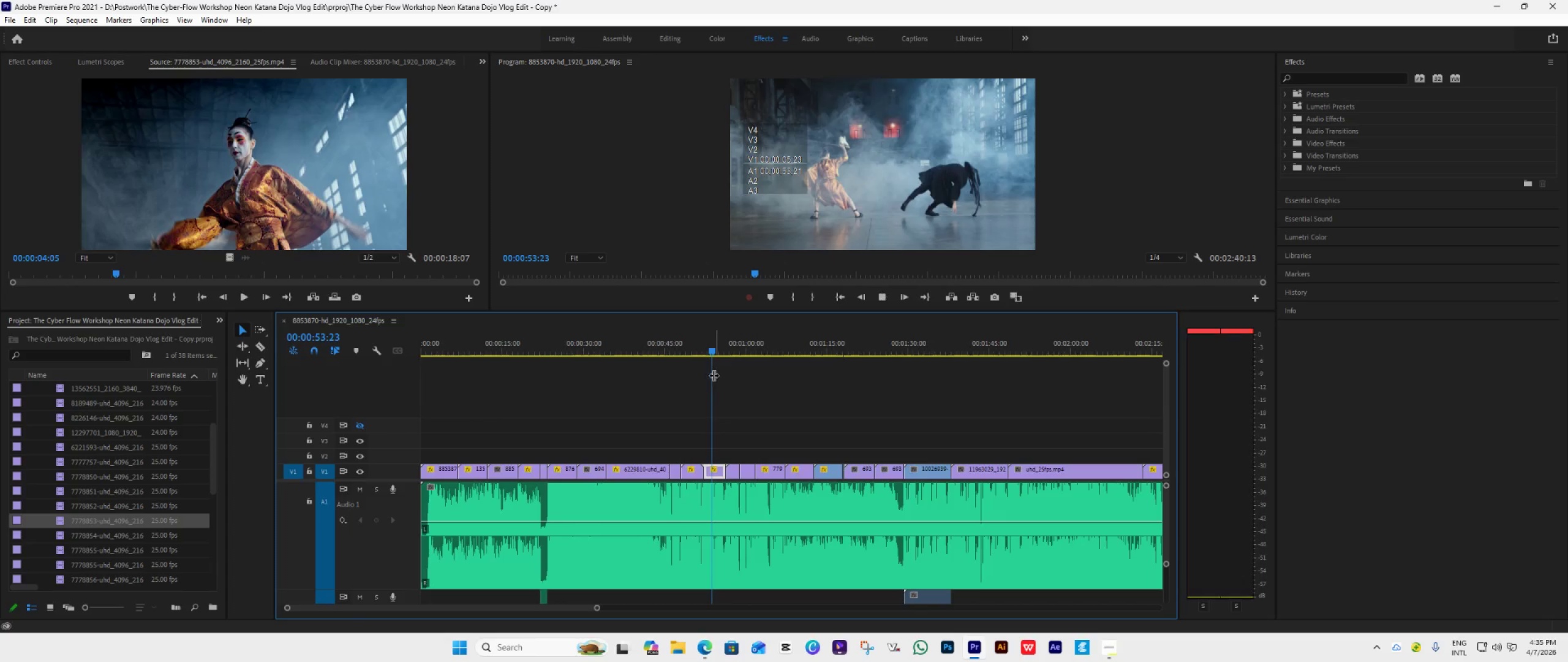 
key(Space)
 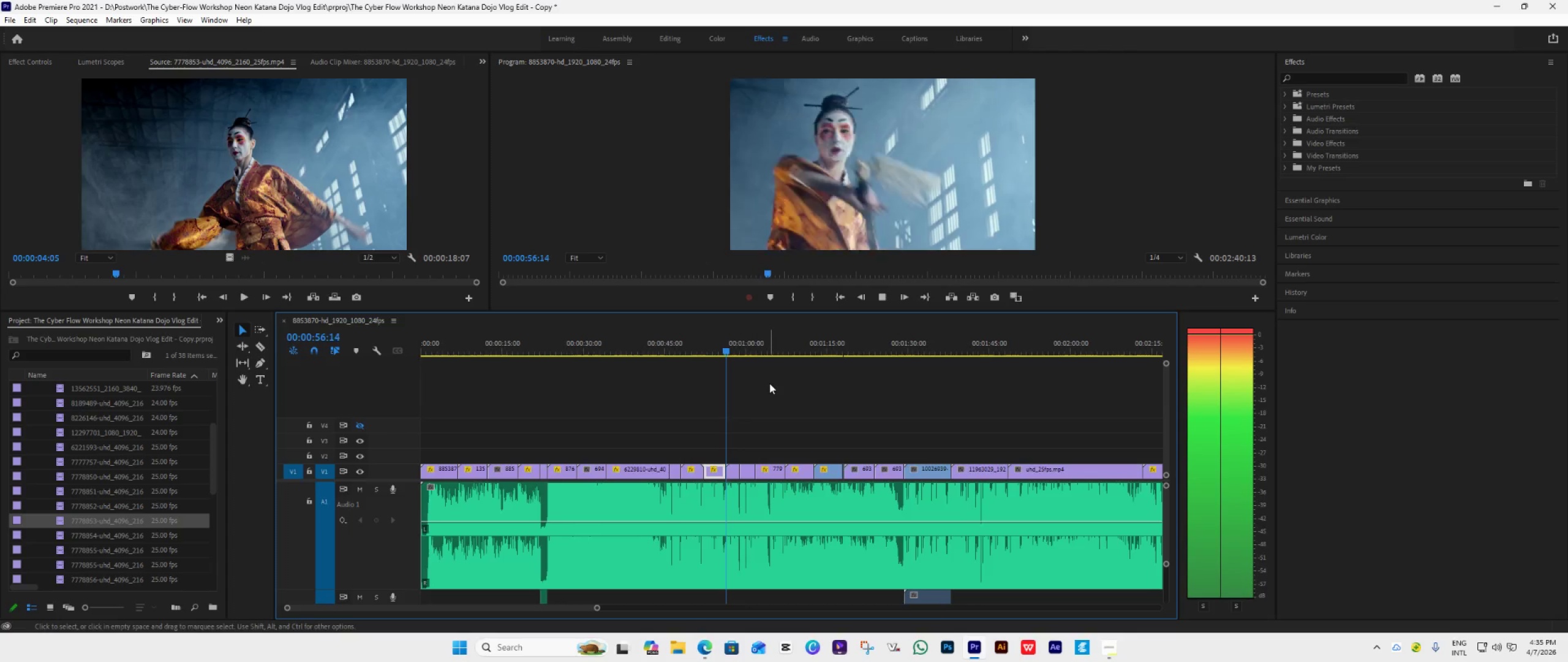 
key(Space)
 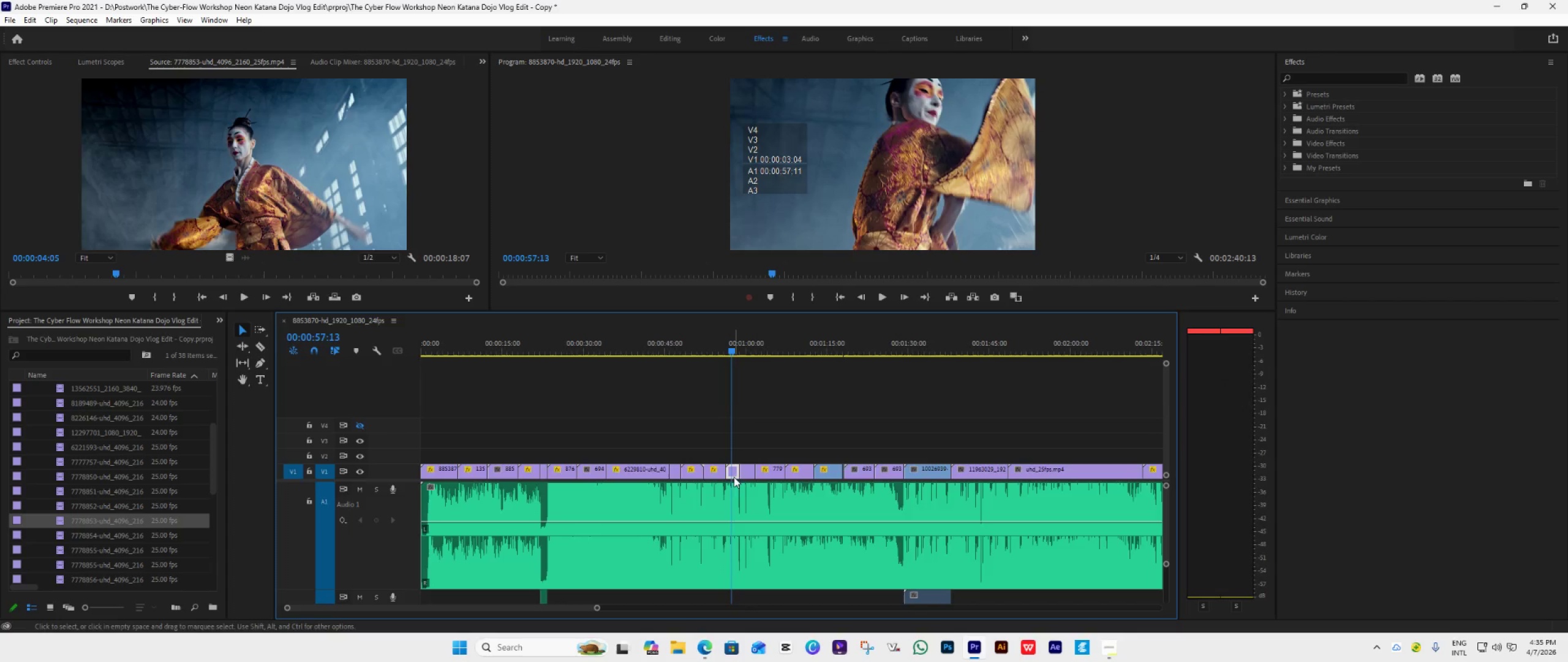 
right_click([734, 472])
 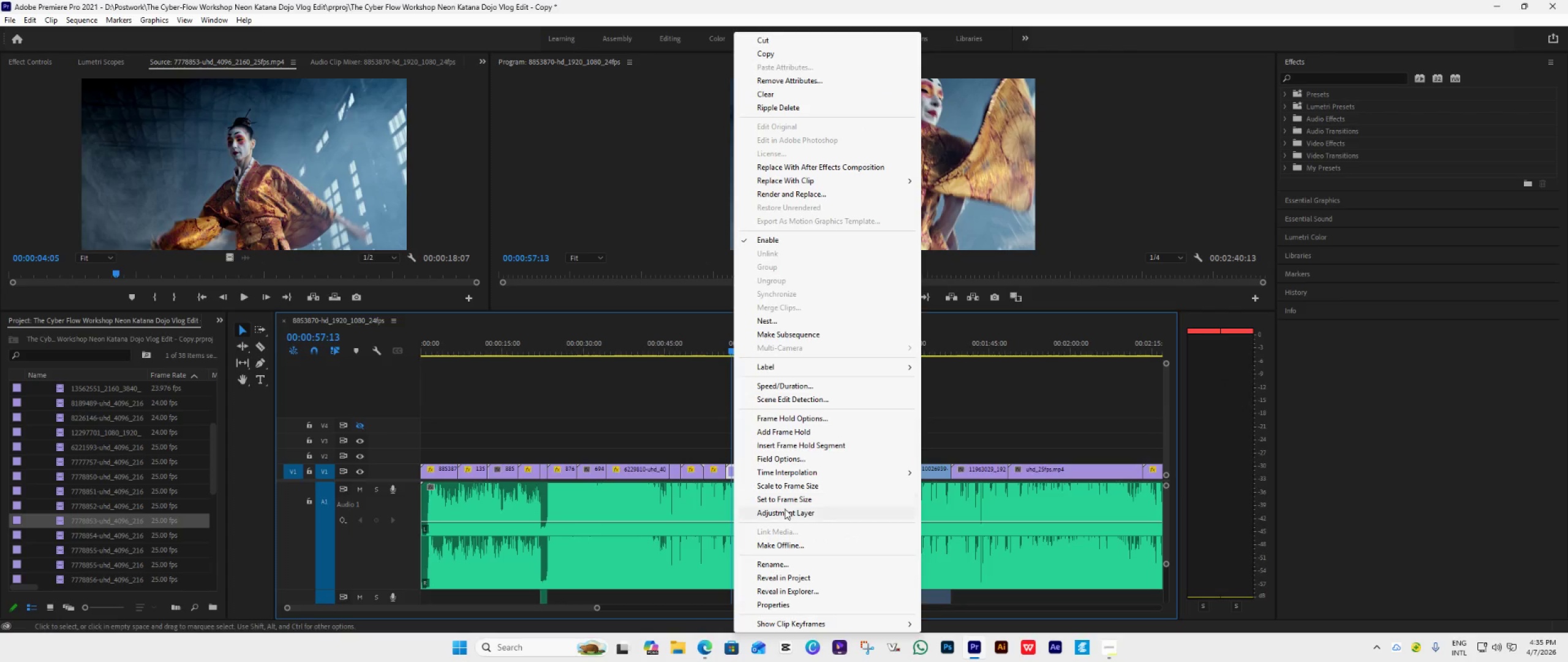 
left_click([794, 500])
 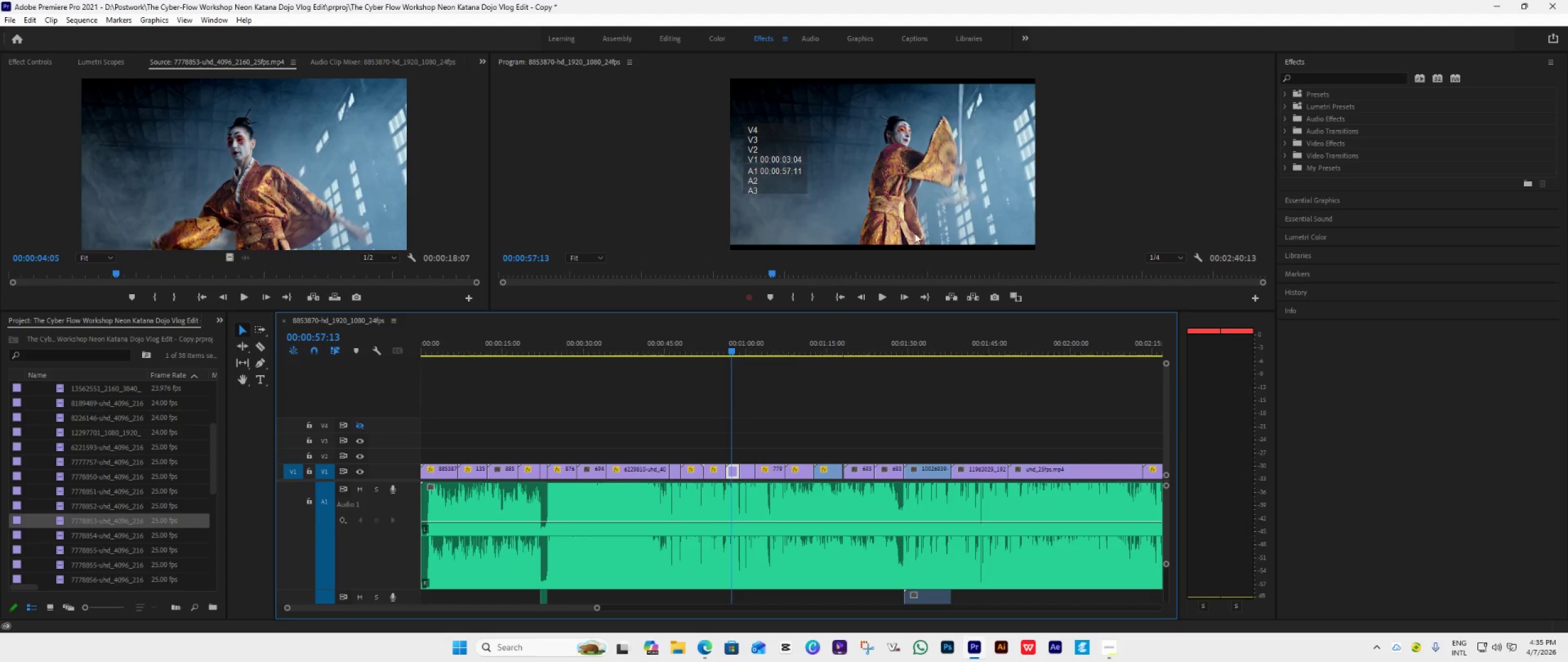 
double_click([914, 231])
 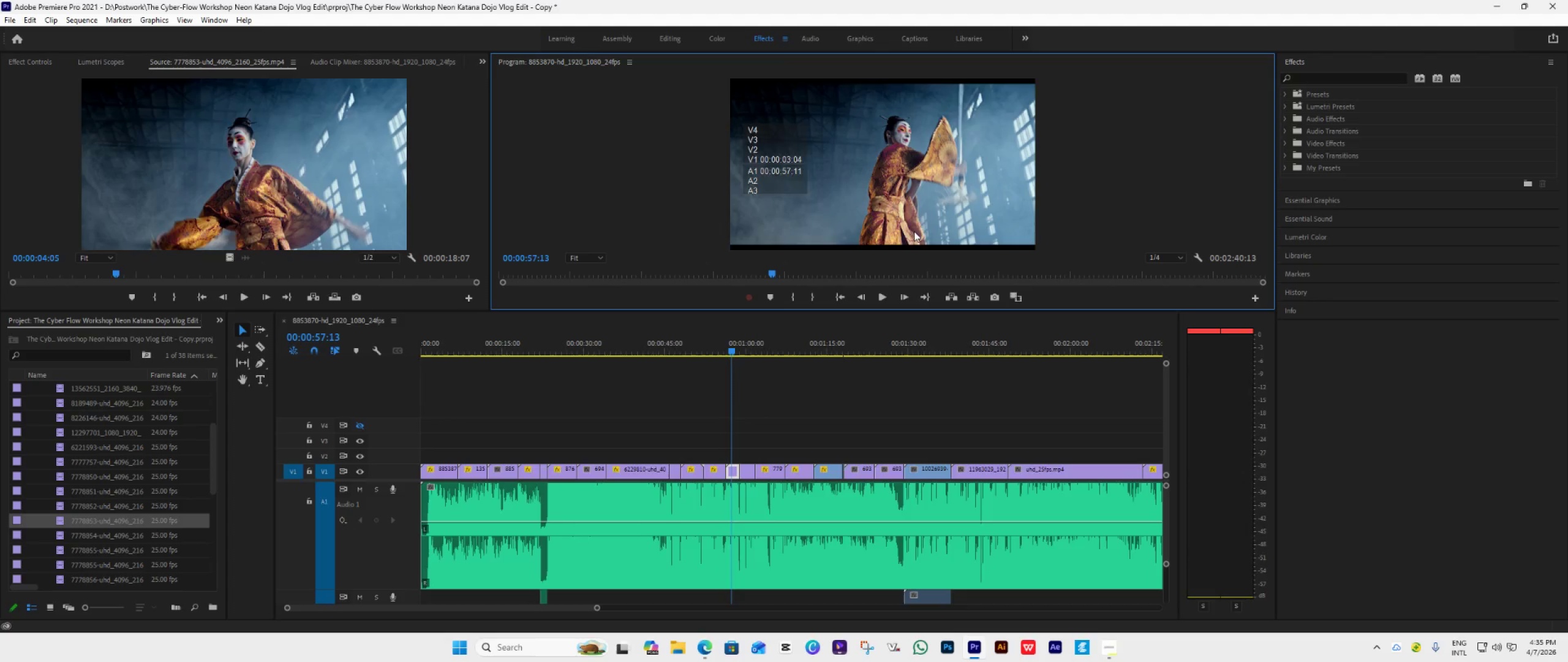 
triple_click([914, 231])
 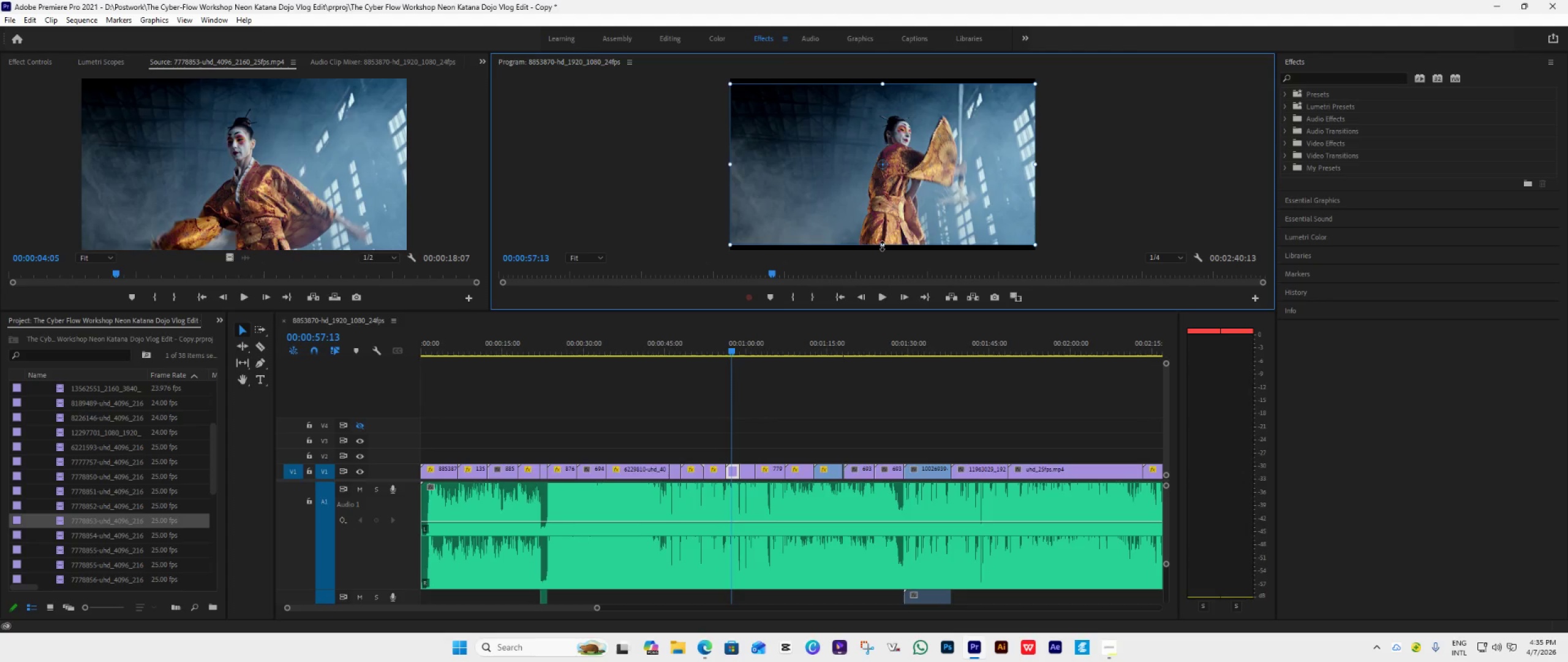 
left_click_drag(start_coordinate=[882, 246], to_coordinate=[883, 252])
 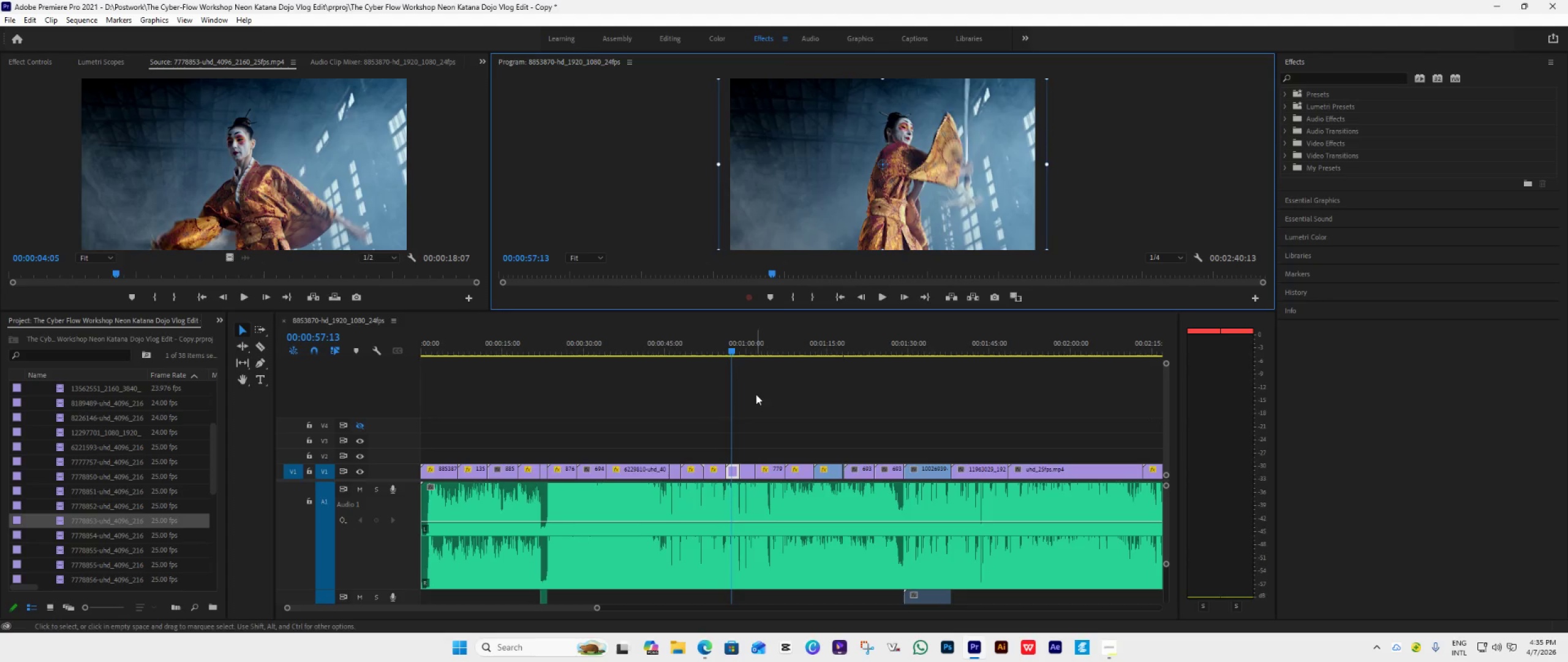 
key(Space)
 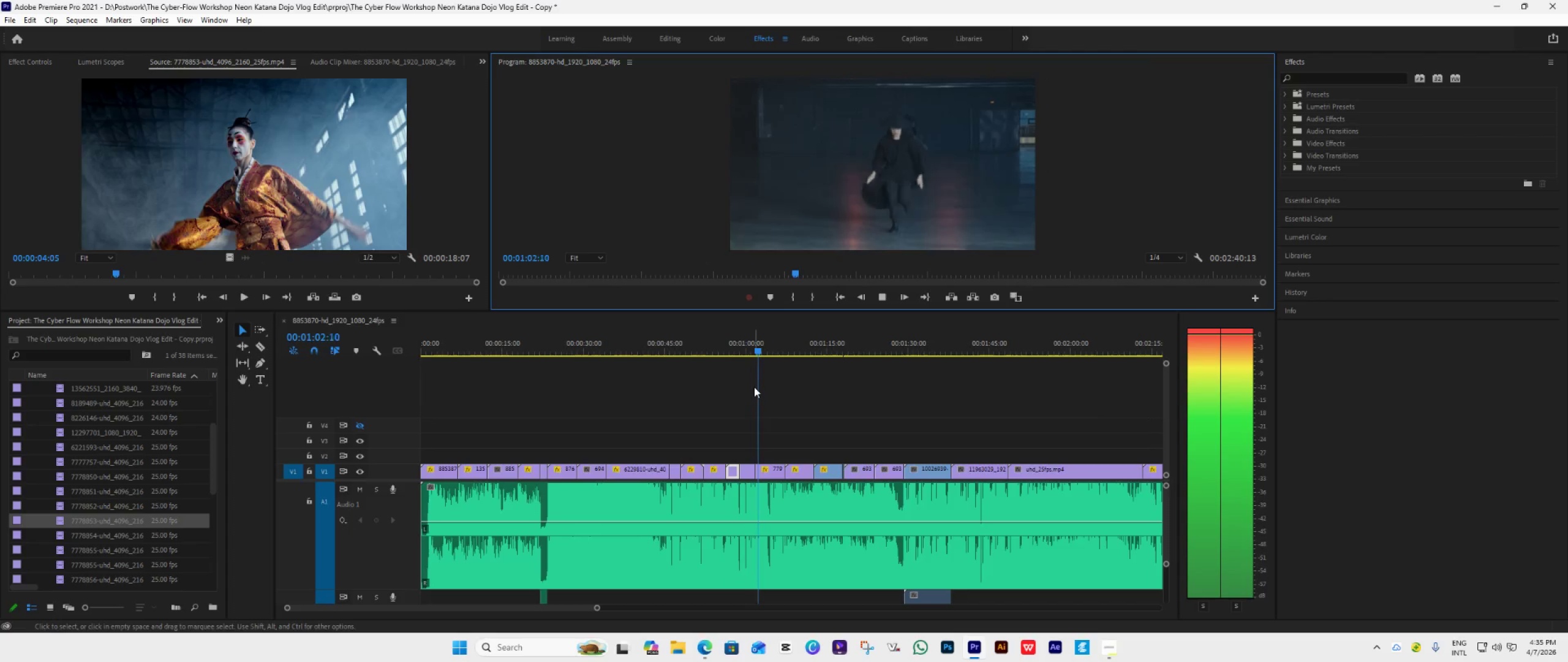 
wait(6.66)
 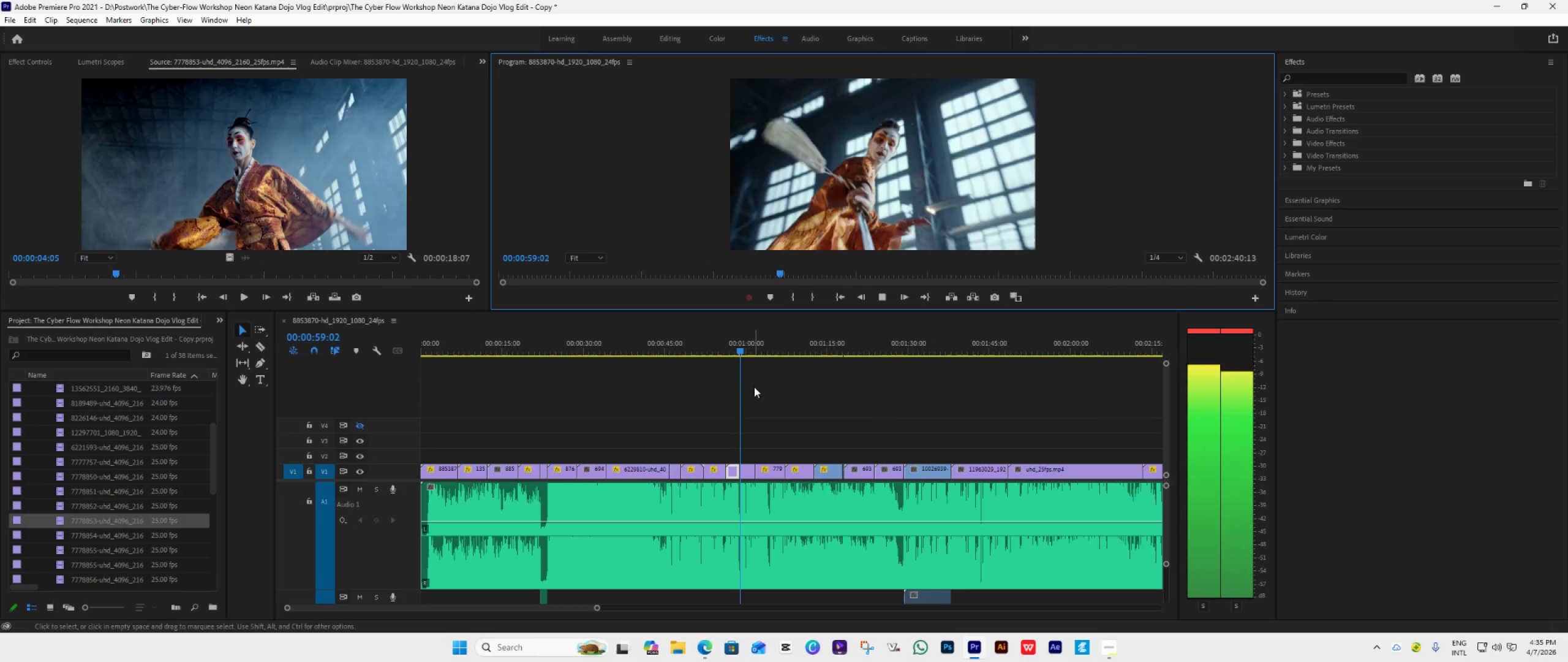 
key(Space)
 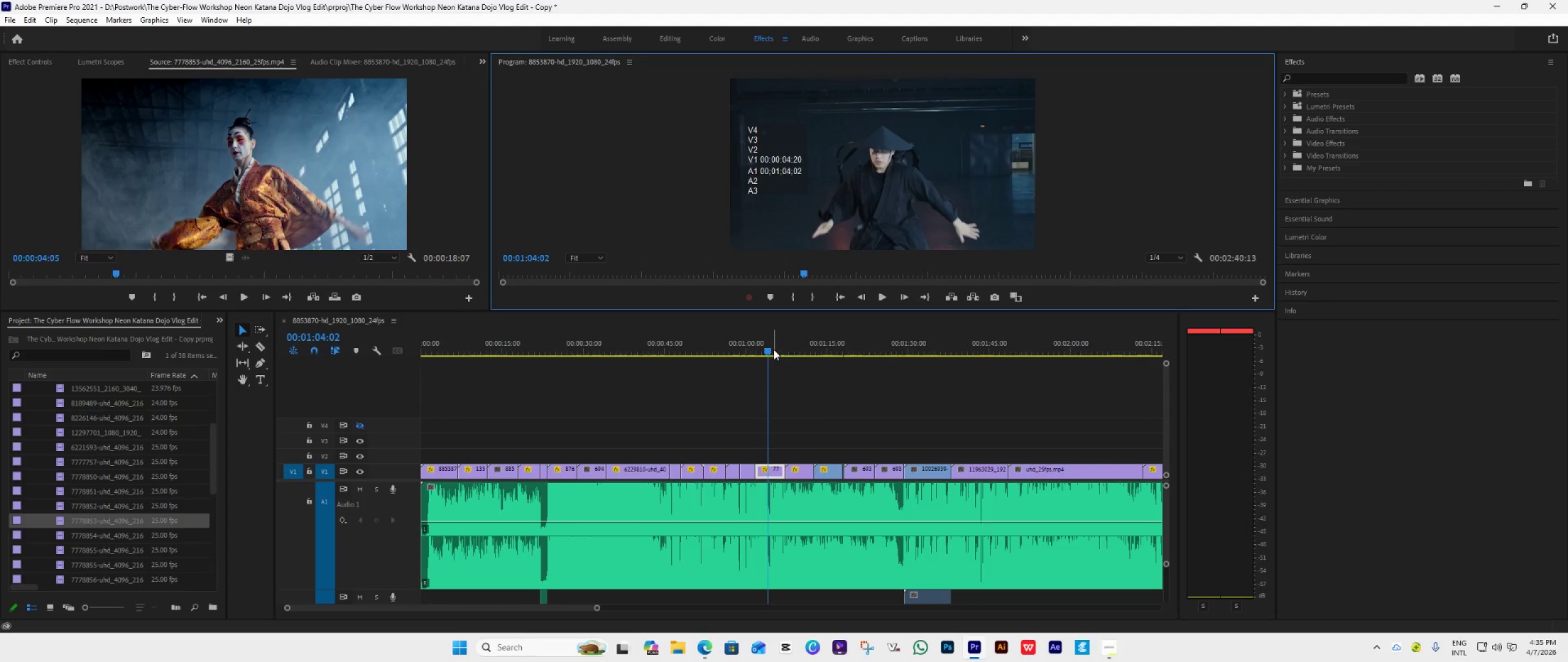 
left_click_drag(start_coordinate=[768, 348], to_coordinate=[755, 352])
 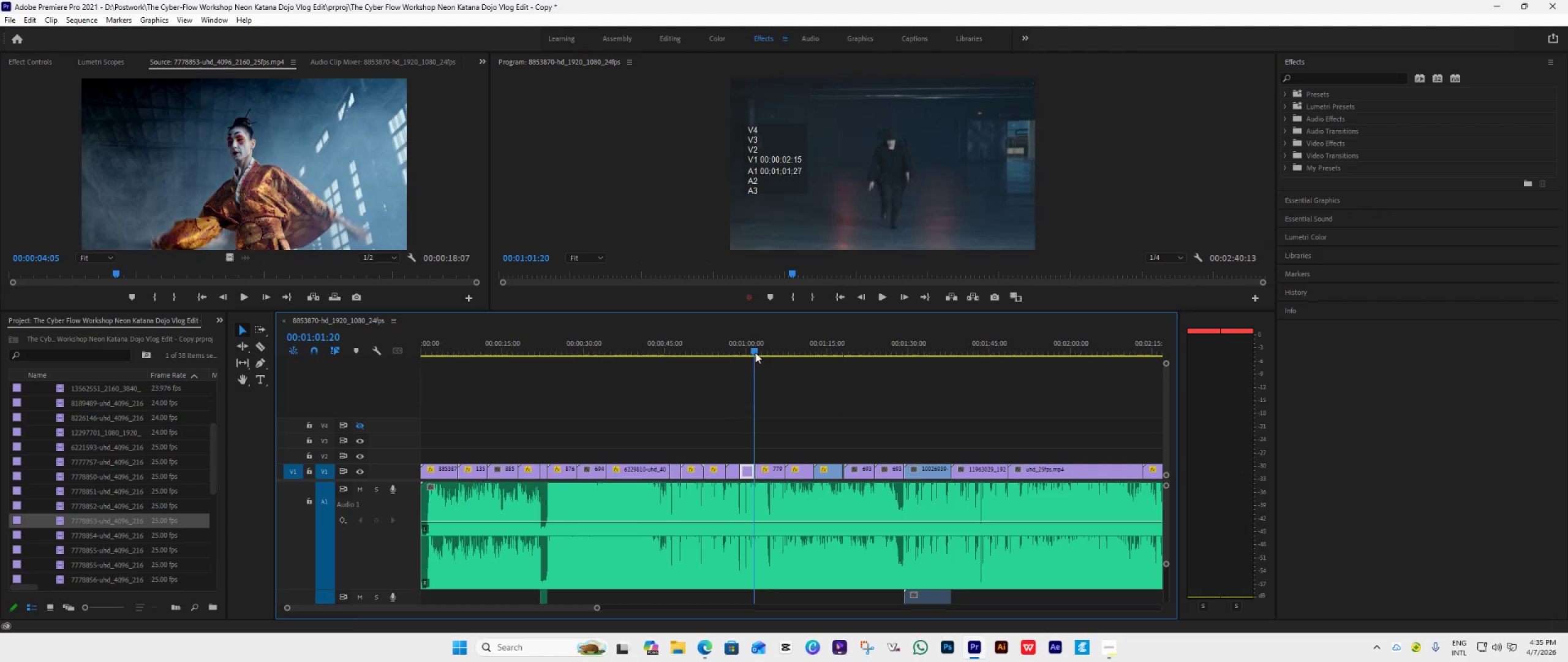 
key(Space)
 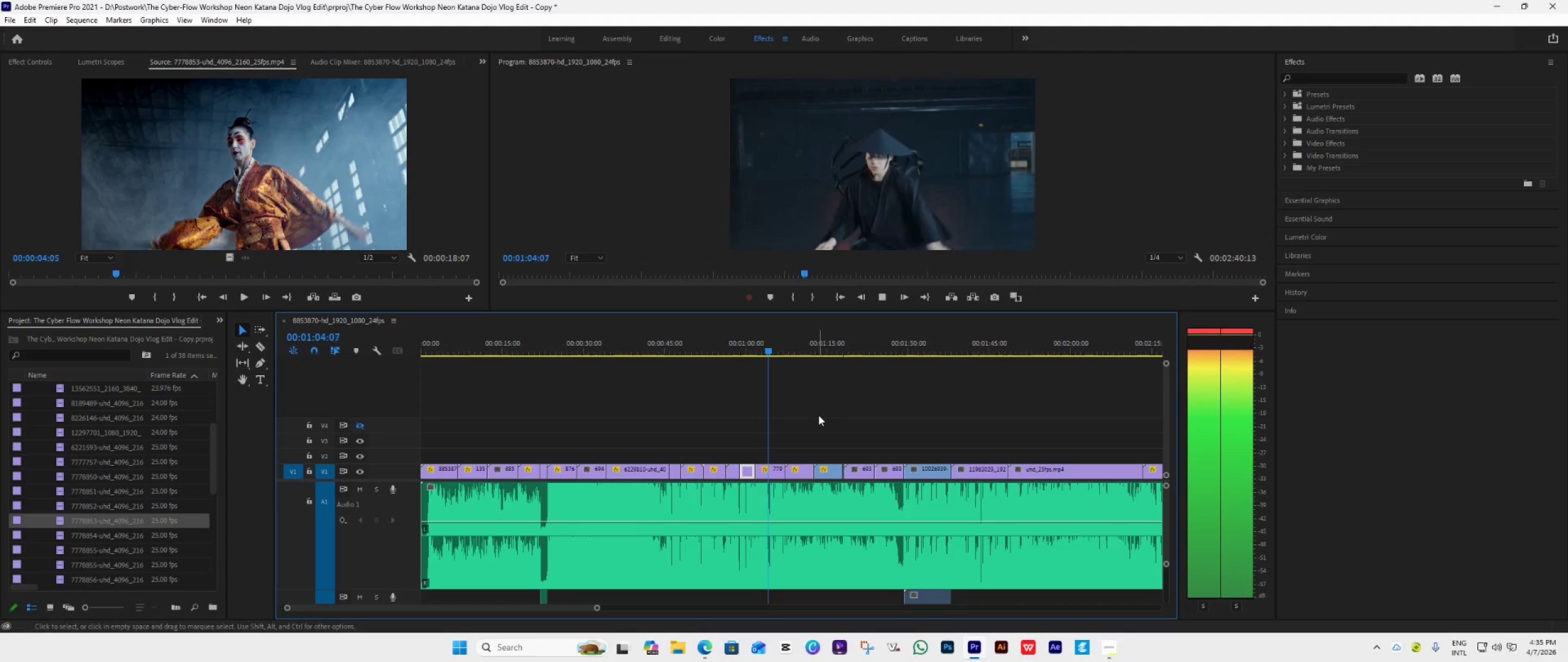 
key(Space)
 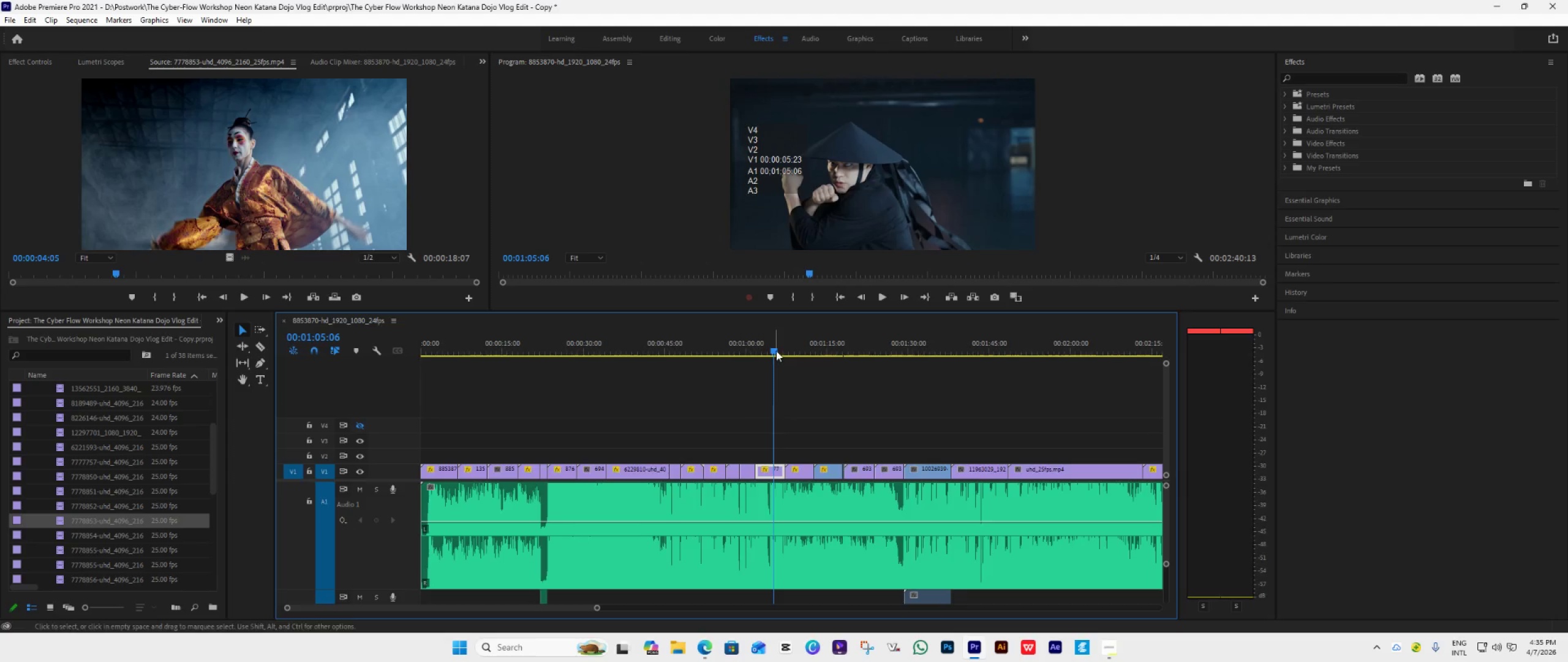 
left_click_drag(start_coordinate=[776, 351], to_coordinate=[764, 354])
 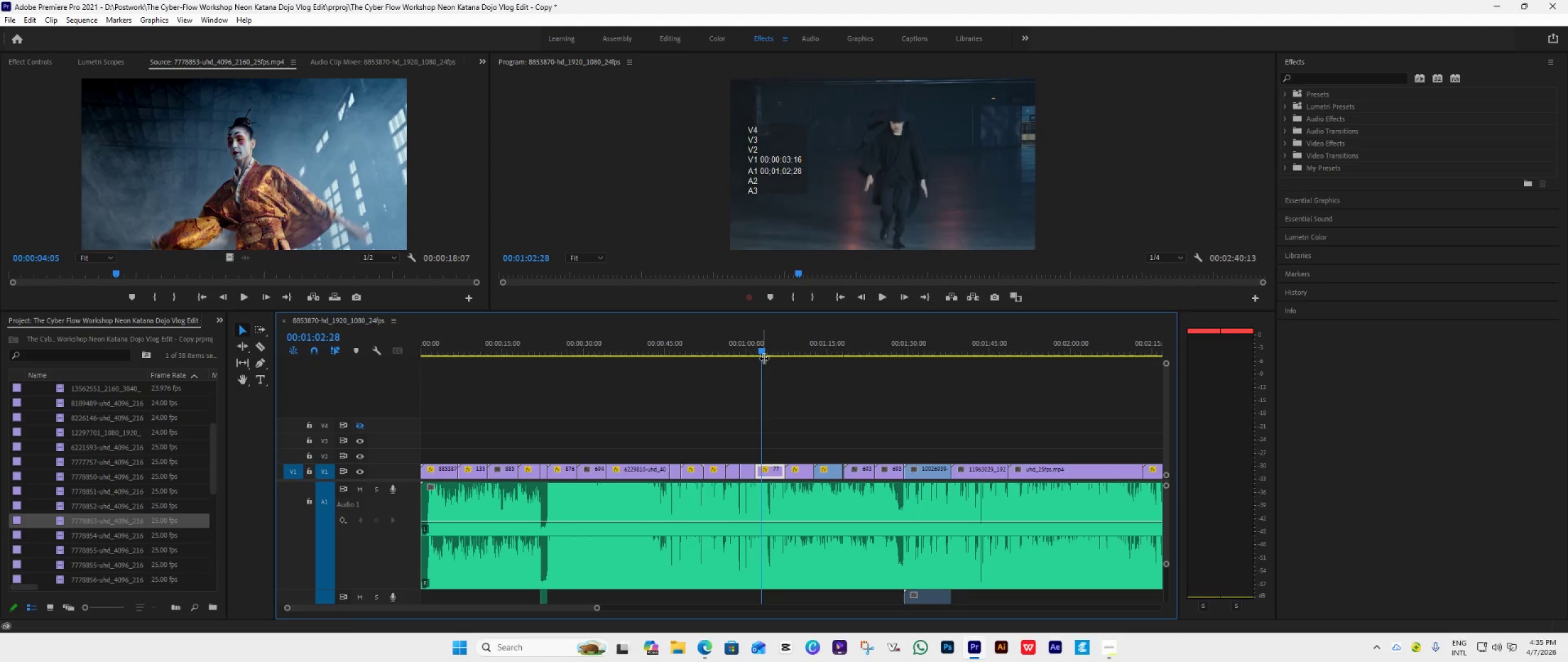 
key(Space)
 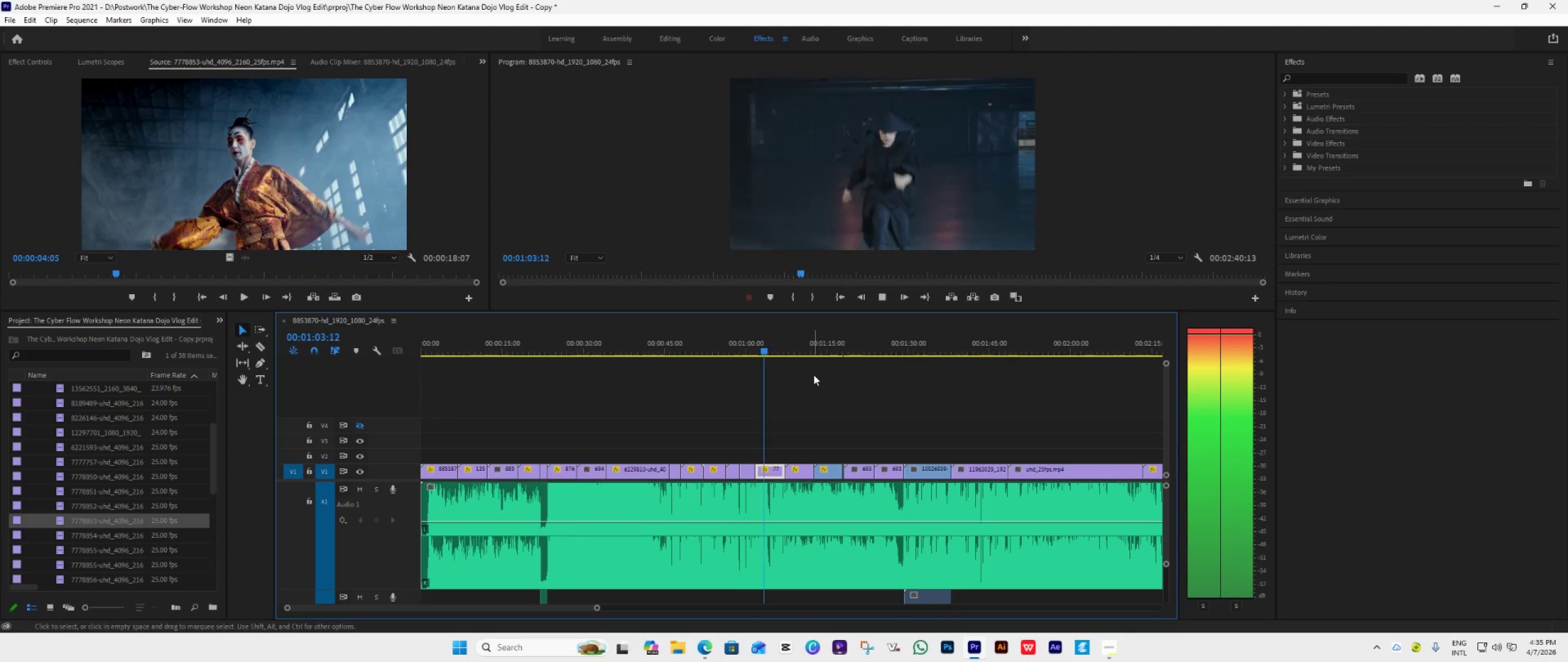 
key(Space)
 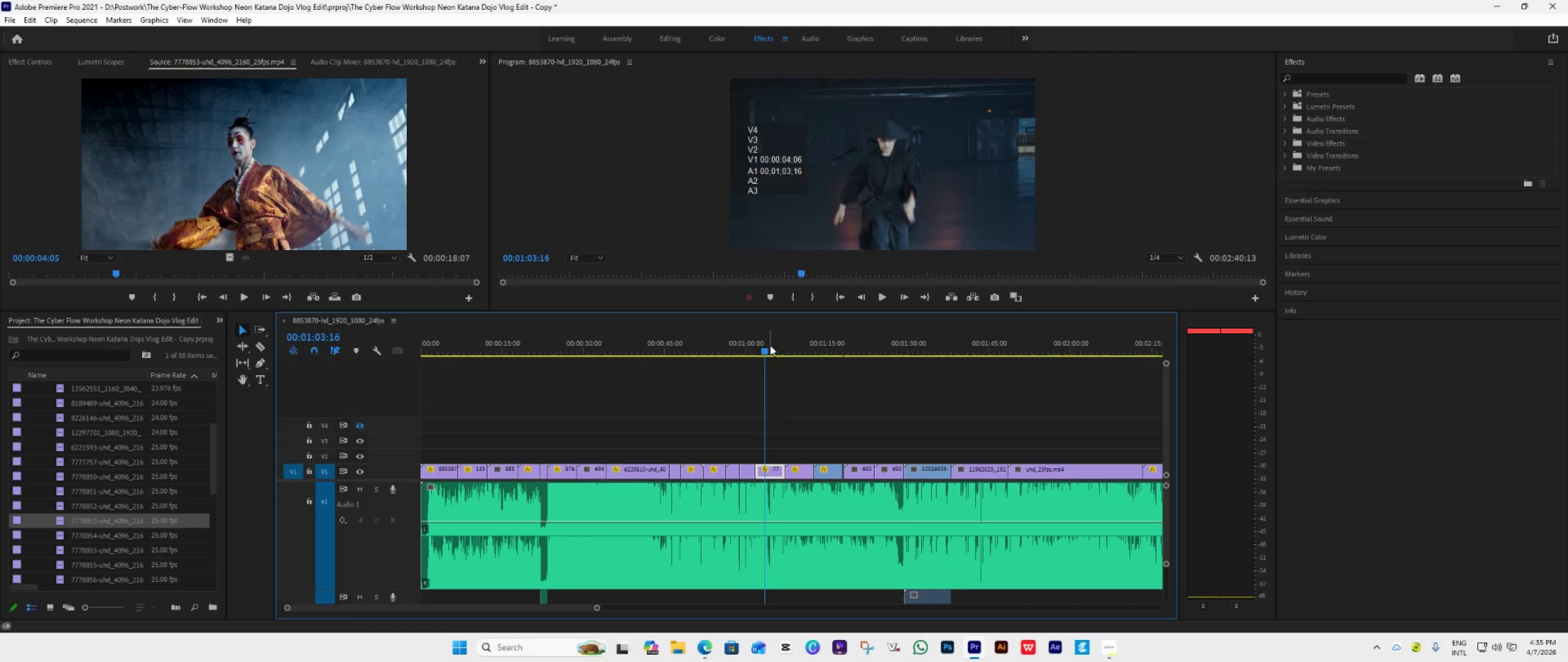 
left_click_drag(start_coordinate=[766, 348], to_coordinate=[759, 352])
 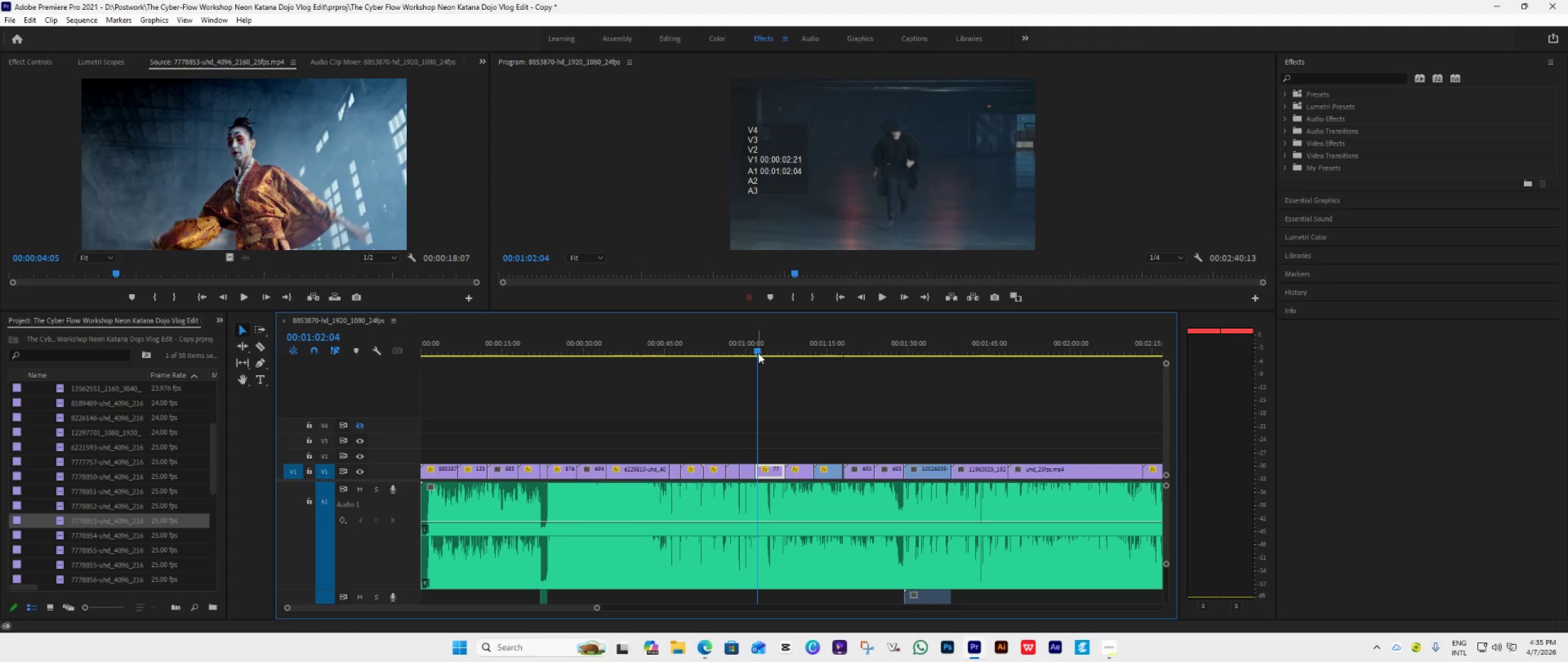 
key(Space)
 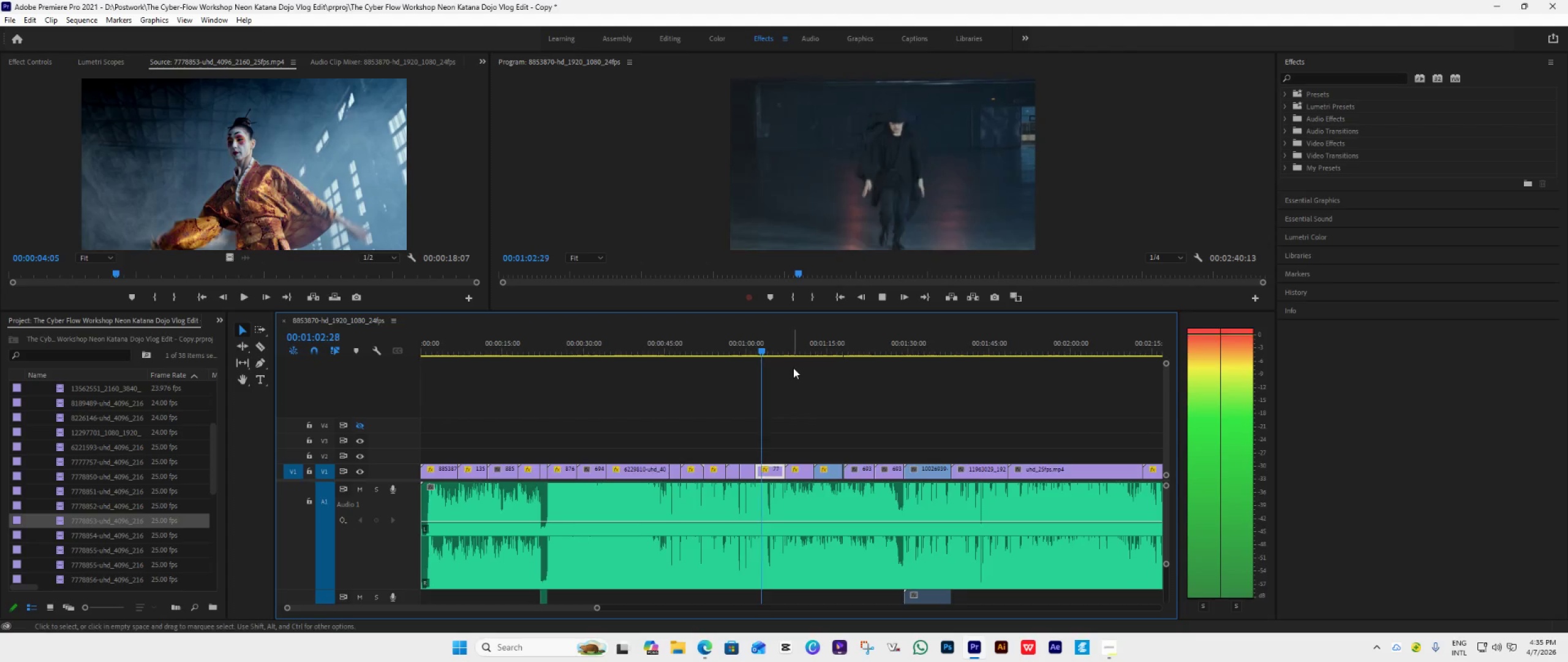 
key(Space)
 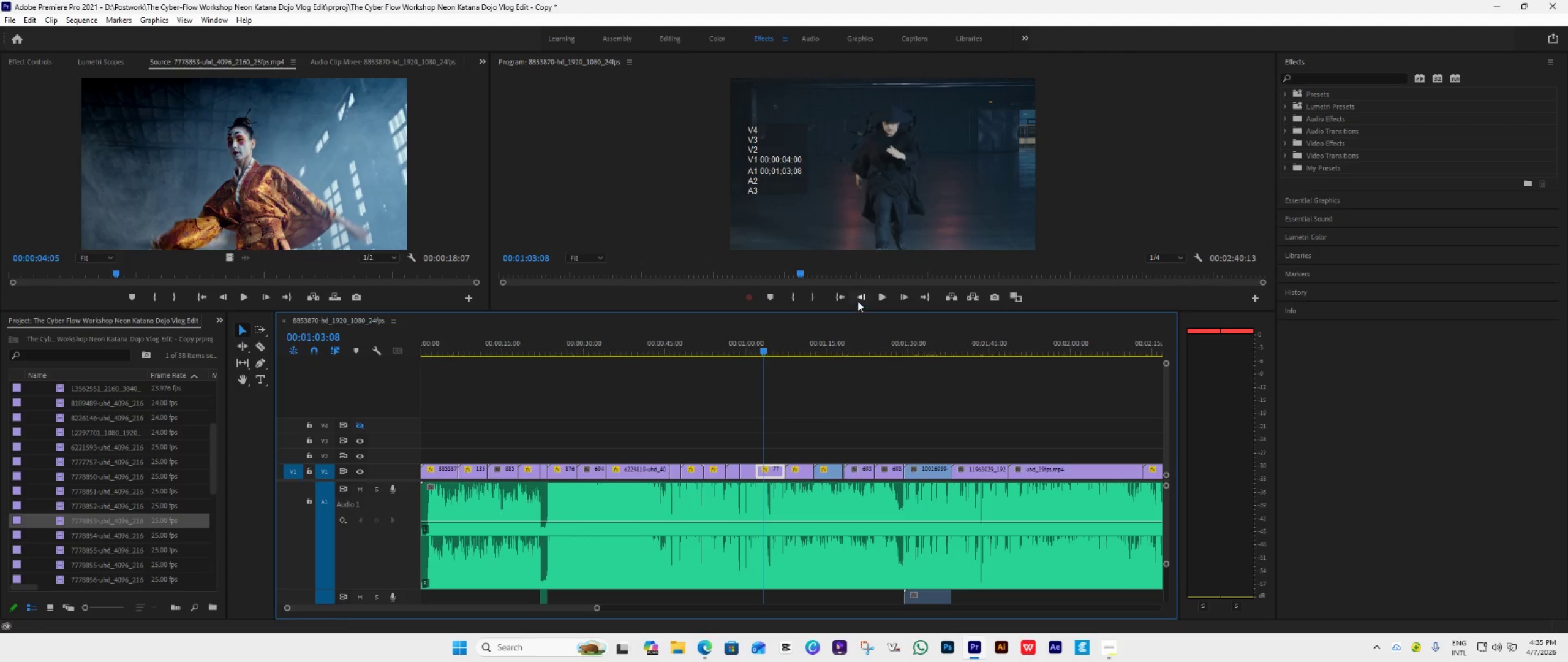 
double_click([859, 297])
 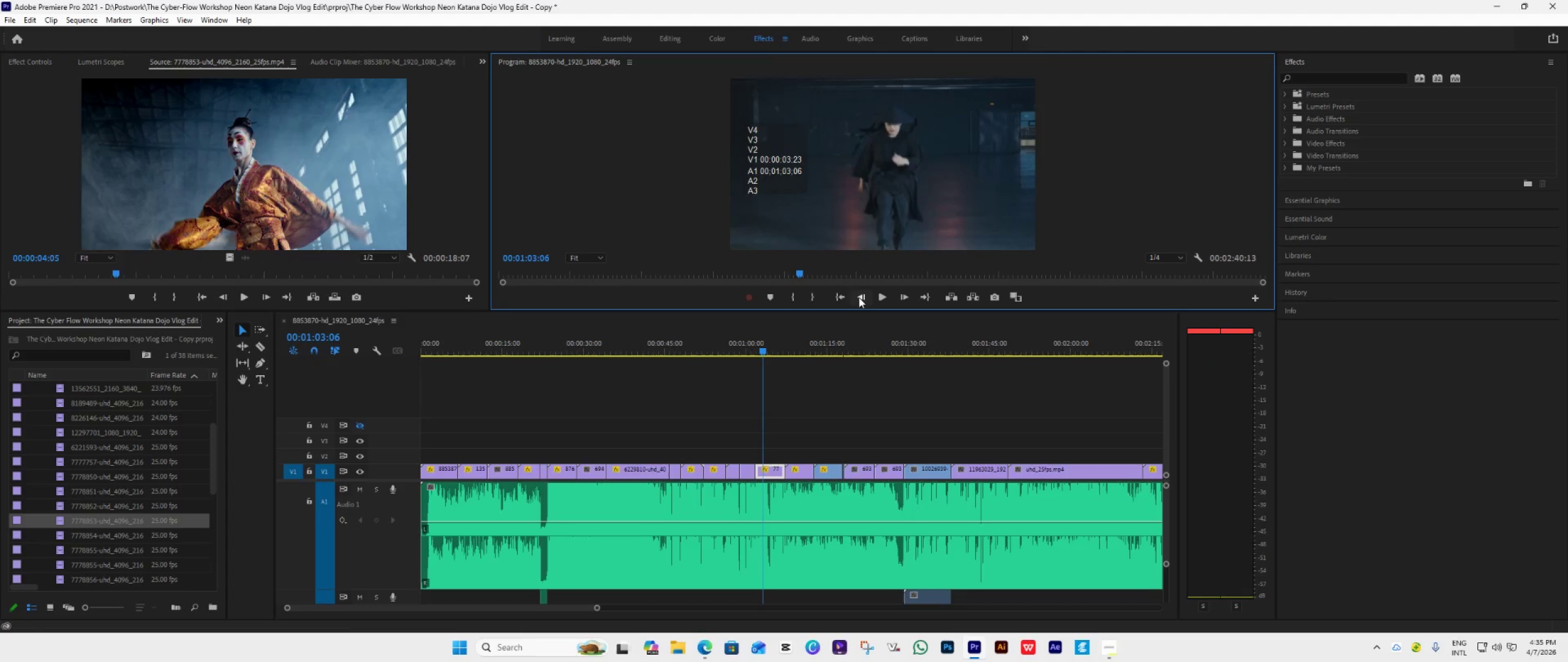 
triple_click([859, 297])
 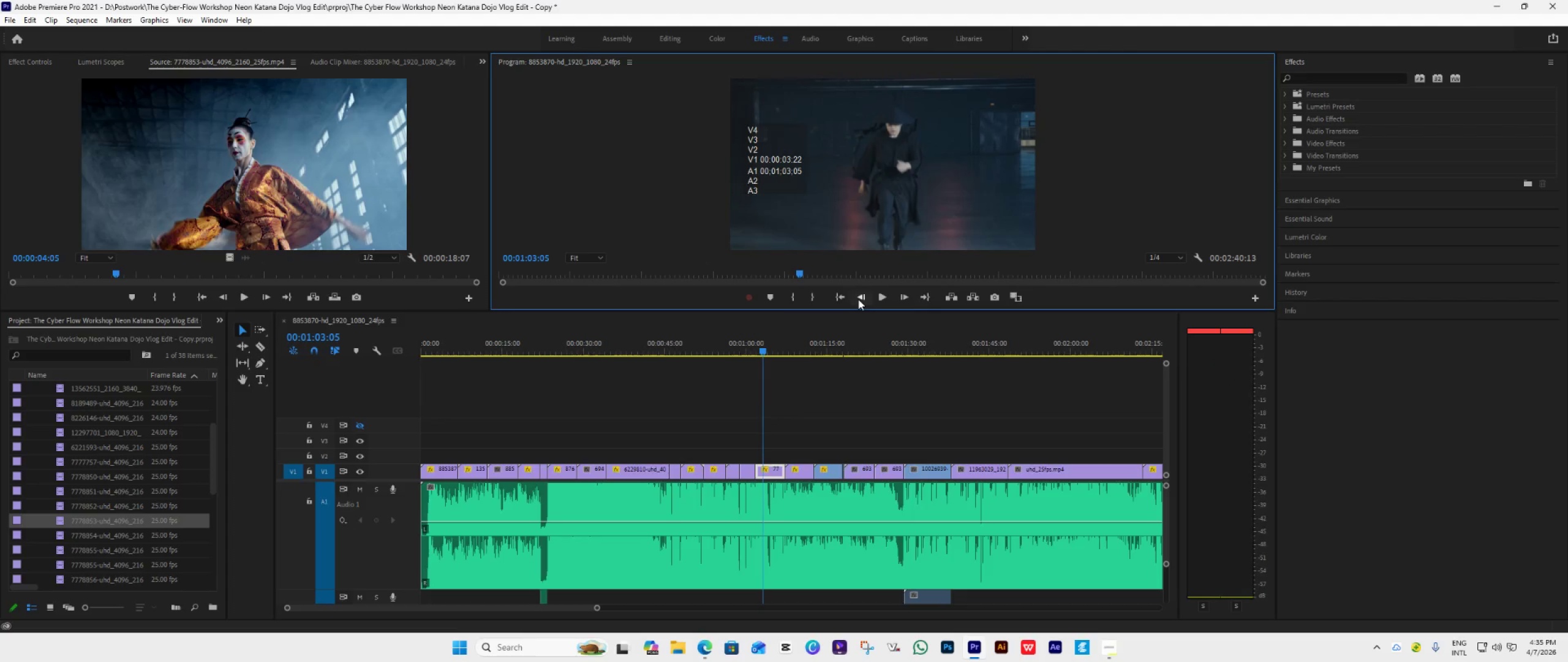 
triple_click([858, 299])
 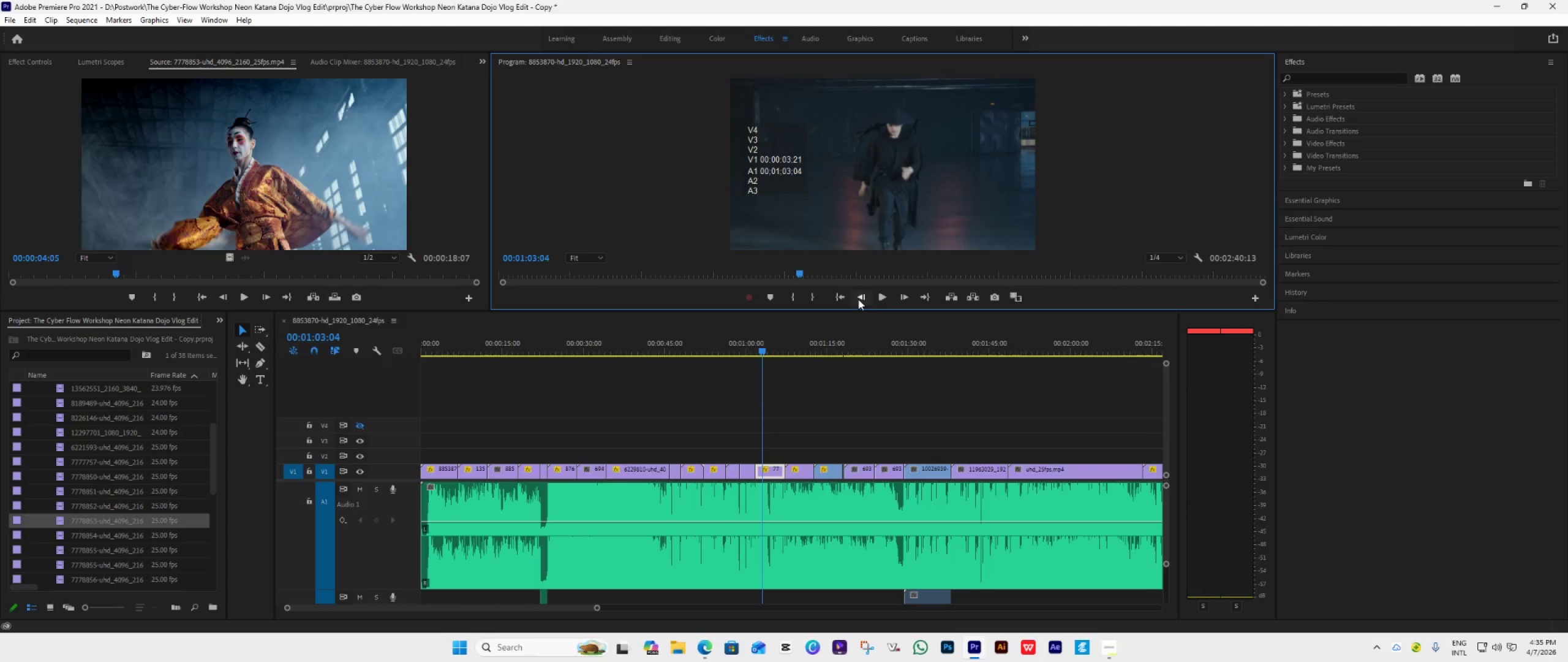 
triple_click([858, 299])
 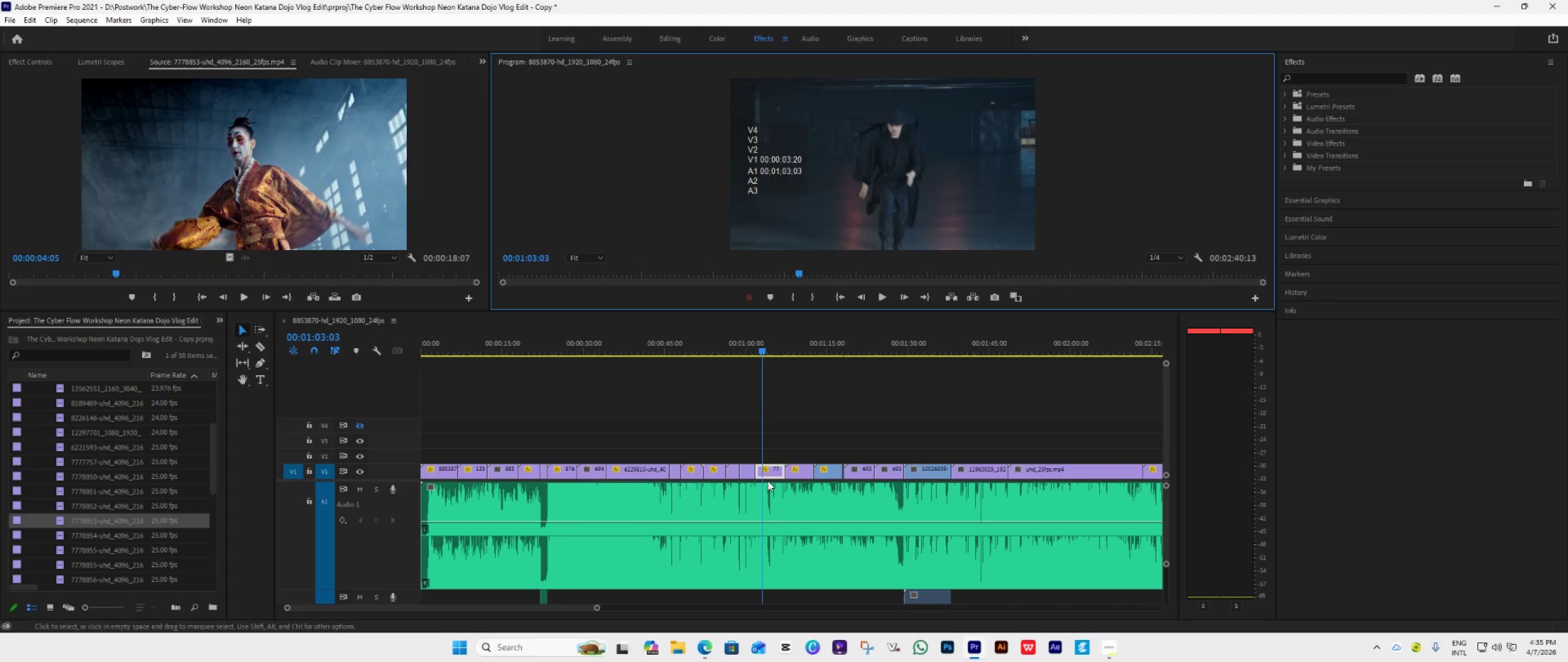 
hold_key(key=AltLeft, duration=1.22)
scroll: coordinate [760, 487], scroll_direction: up, amount: 16.0
 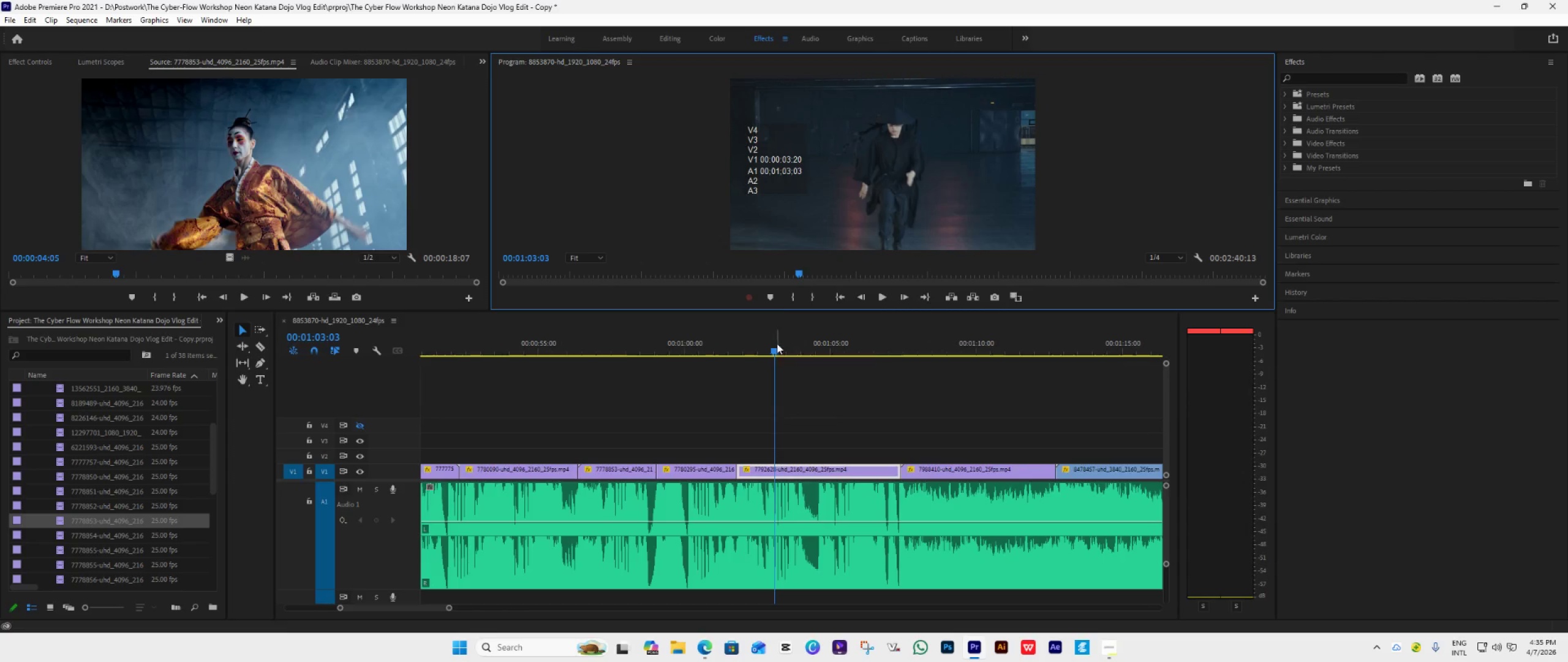 
left_click_drag(start_coordinate=[772, 345], to_coordinate=[743, 362])
 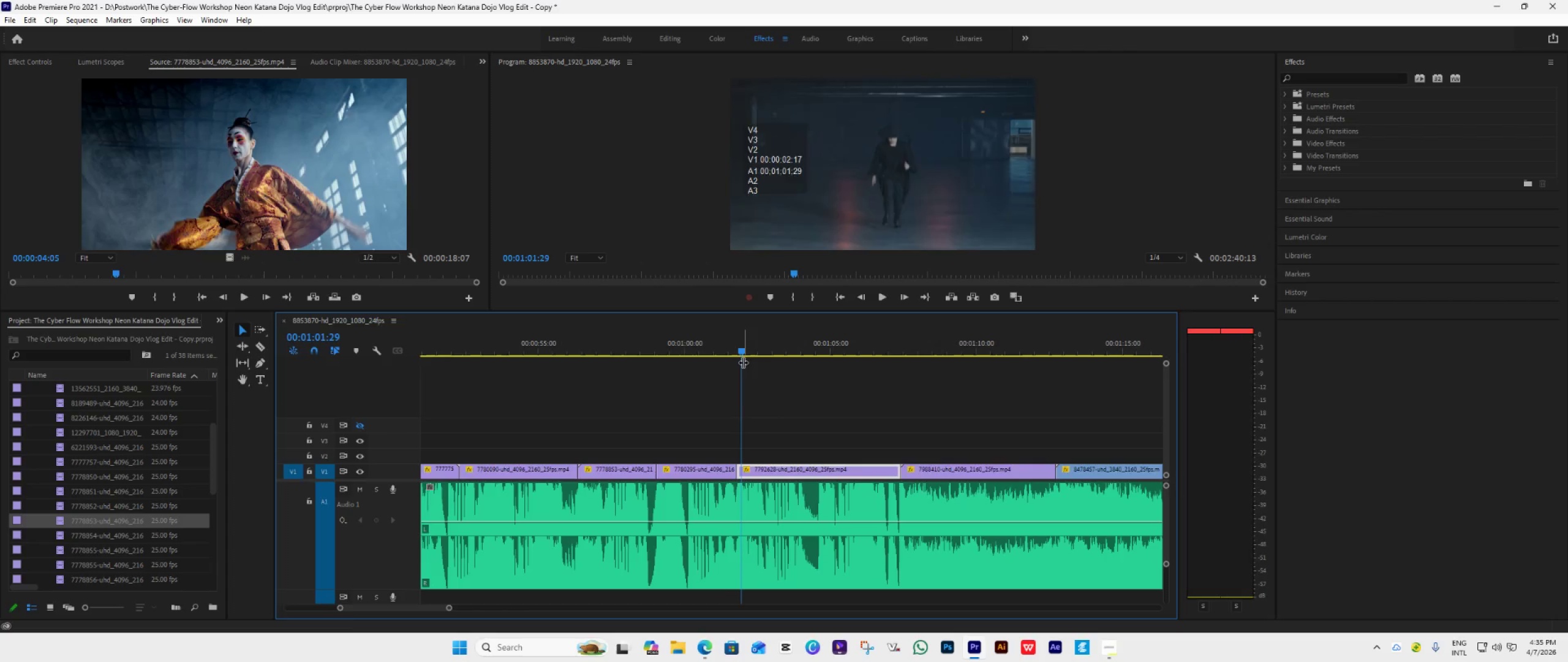 
key(Space)
 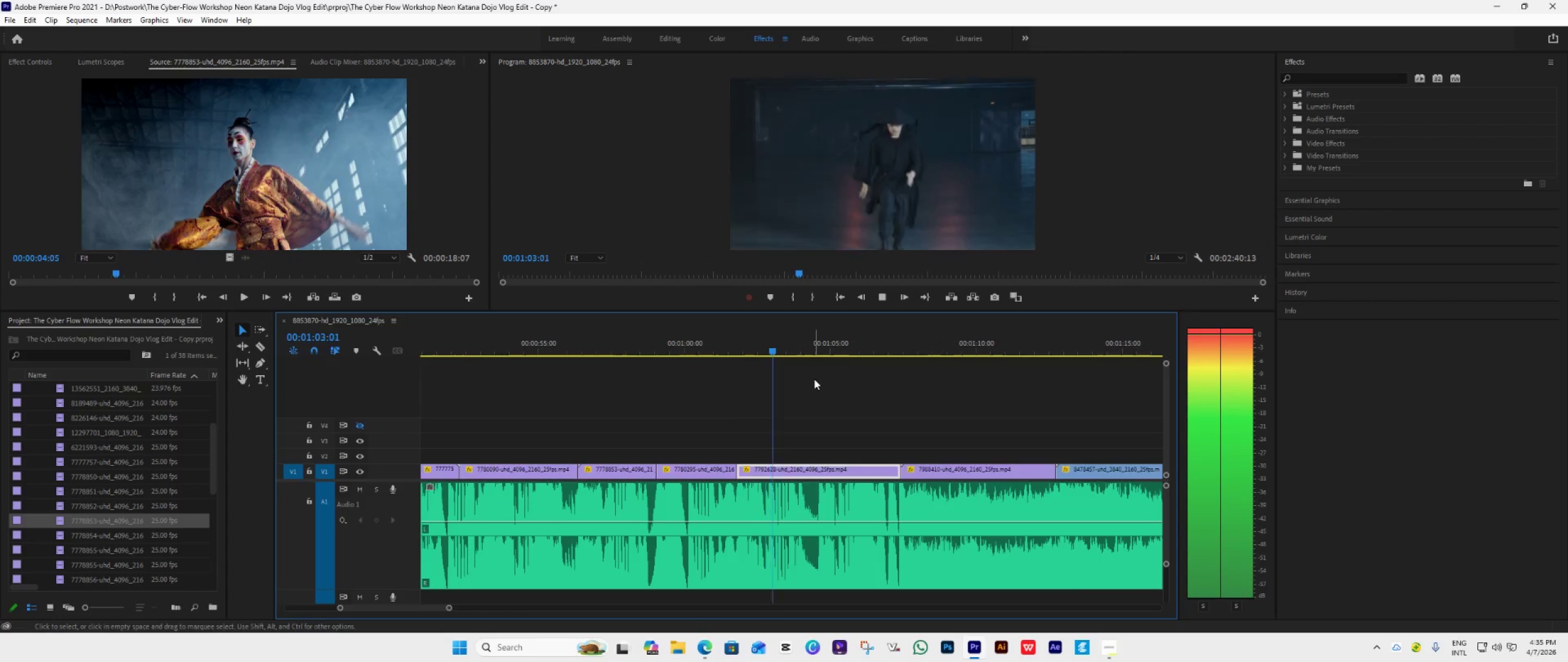 
key(Space)
 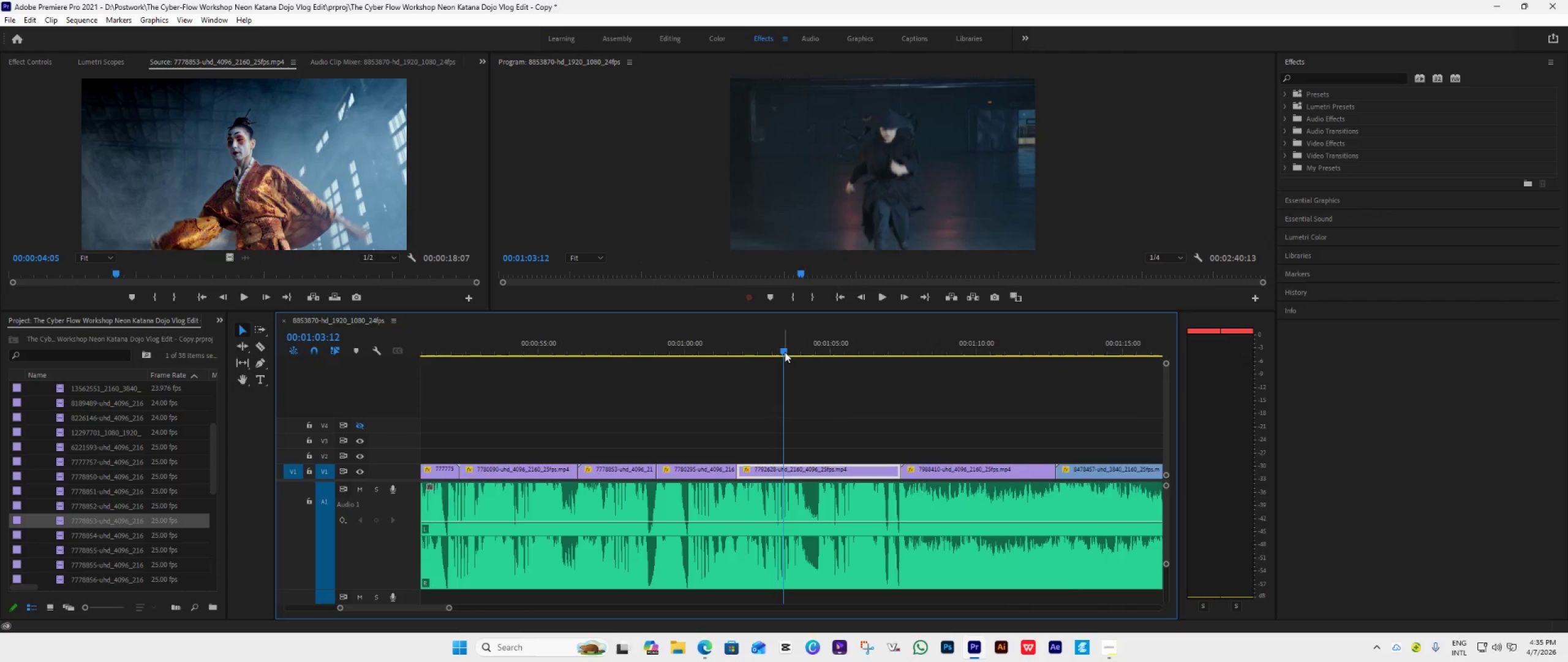 
left_click_drag(start_coordinate=[785, 351], to_coordinate=[774, 359])
 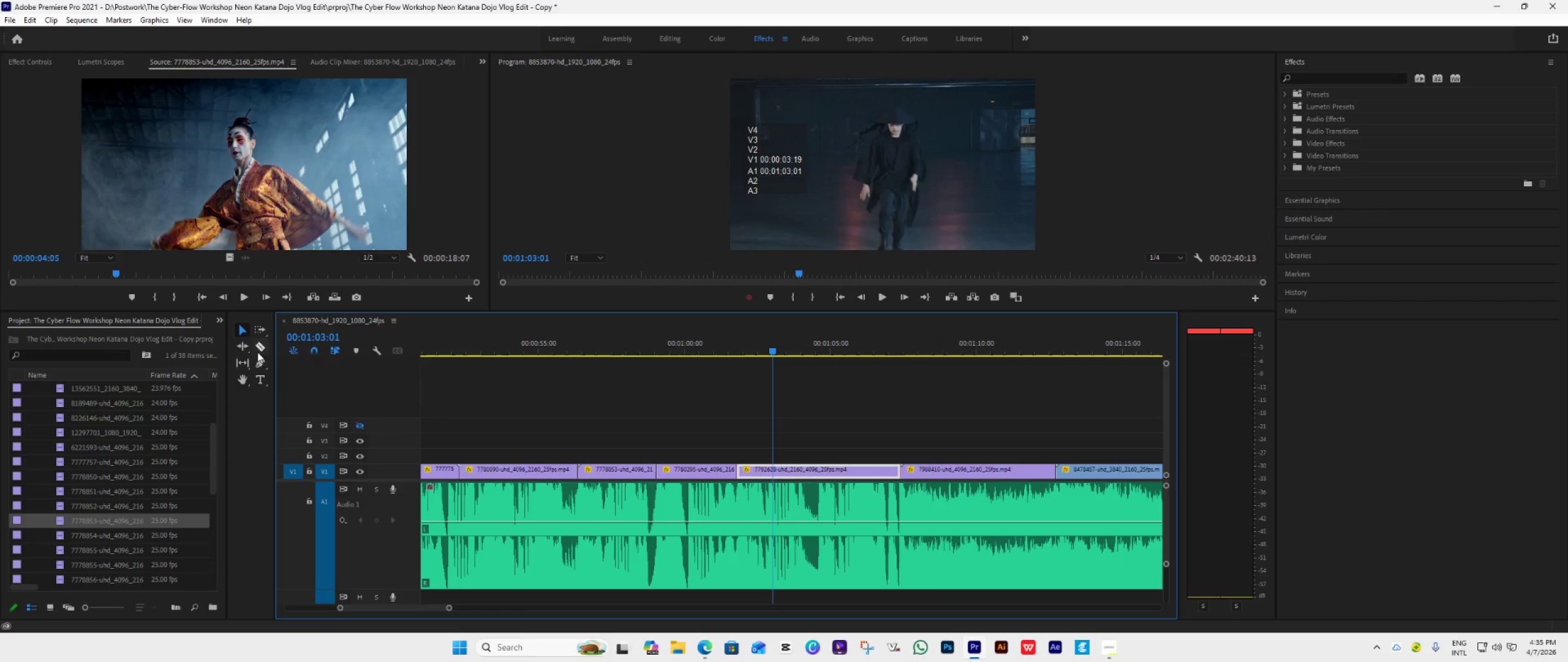 
left_click([260, 344])
 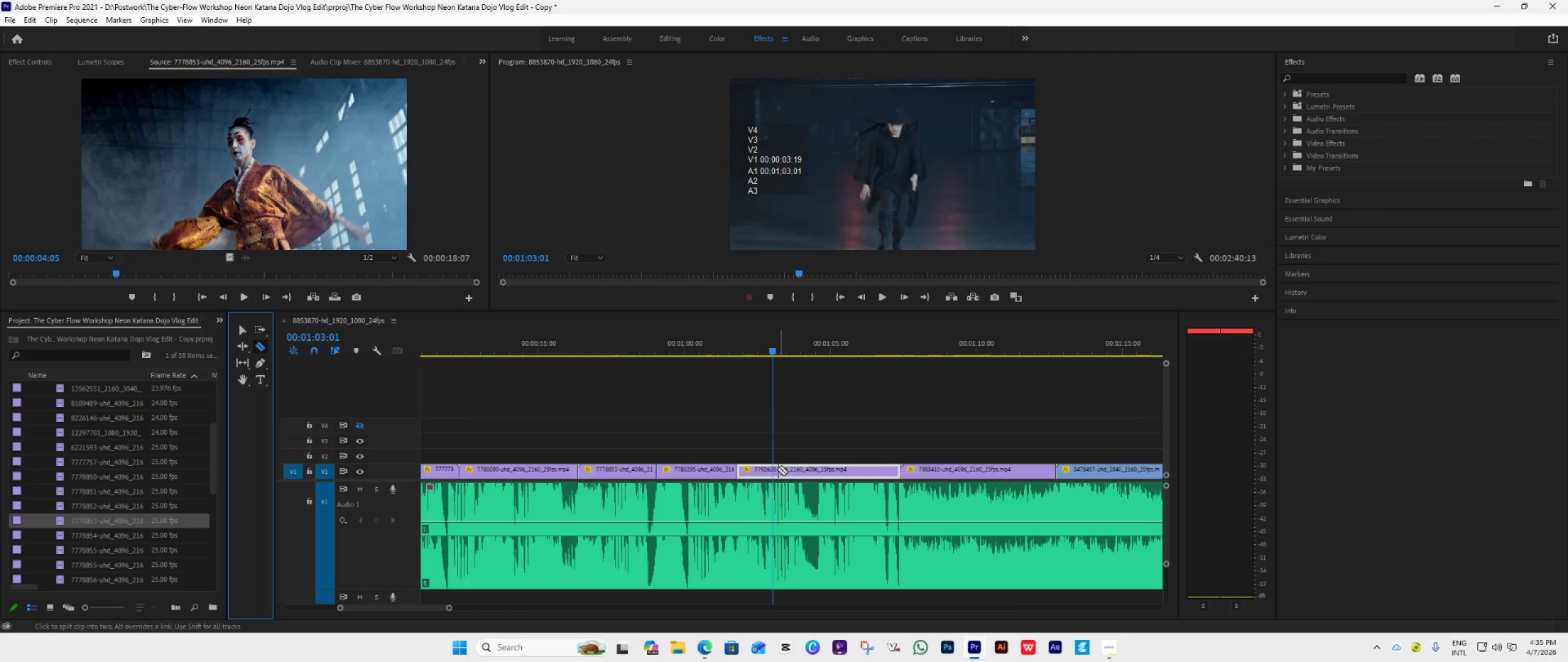 
left_click([775, 470])
 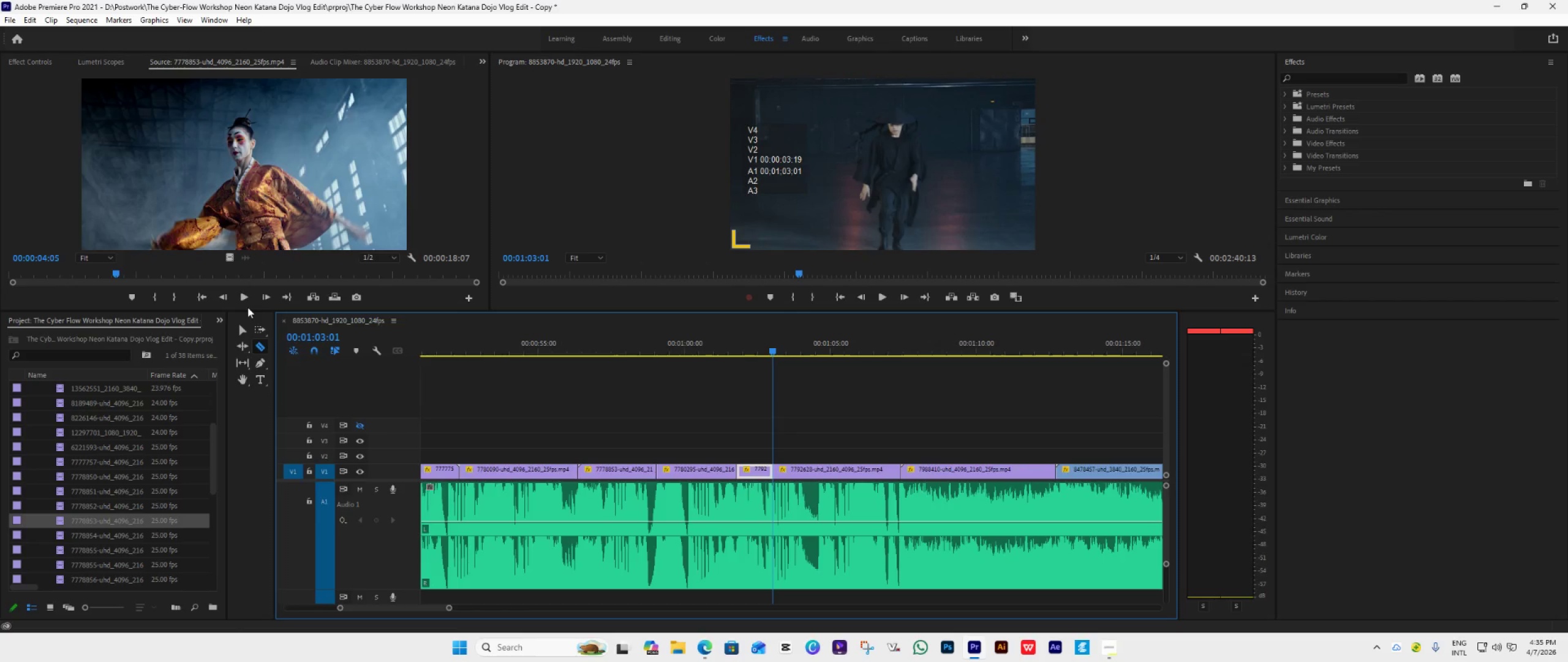 
key(Space)
 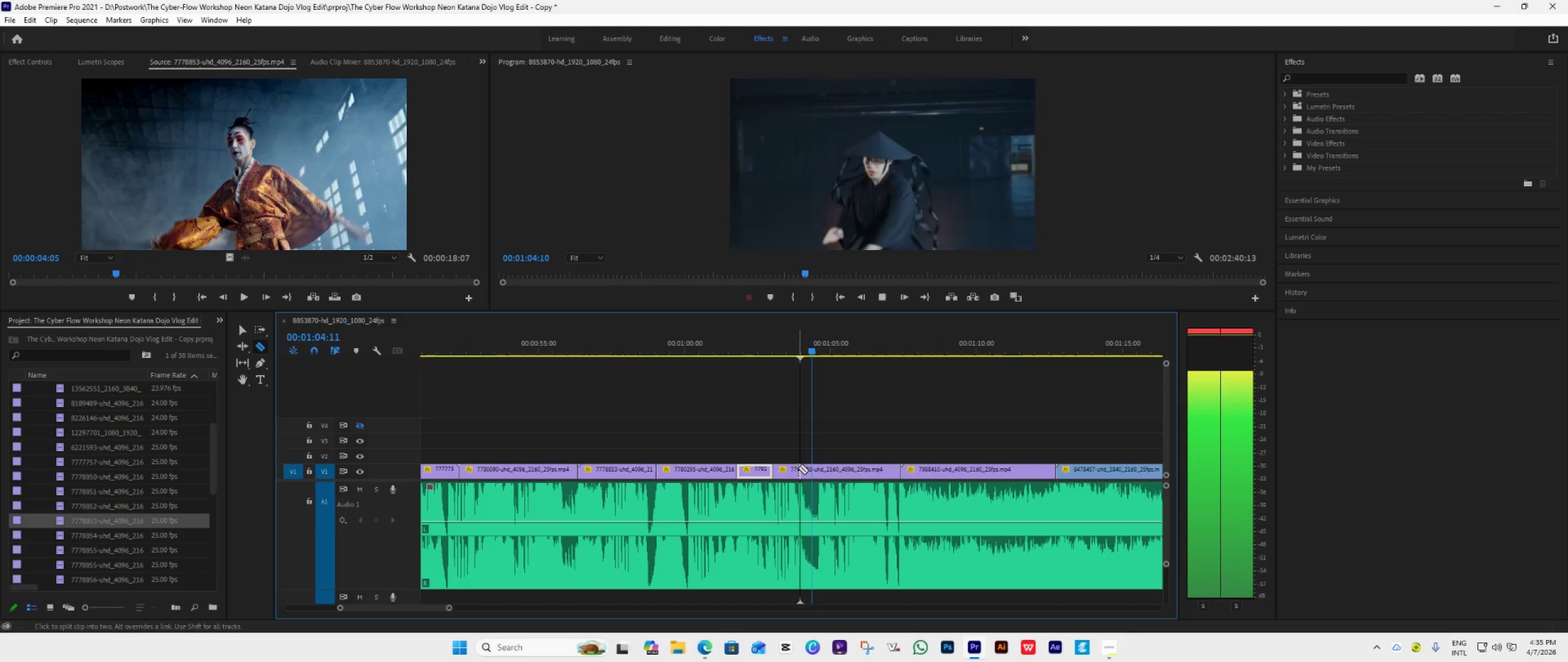 
key(Space)
 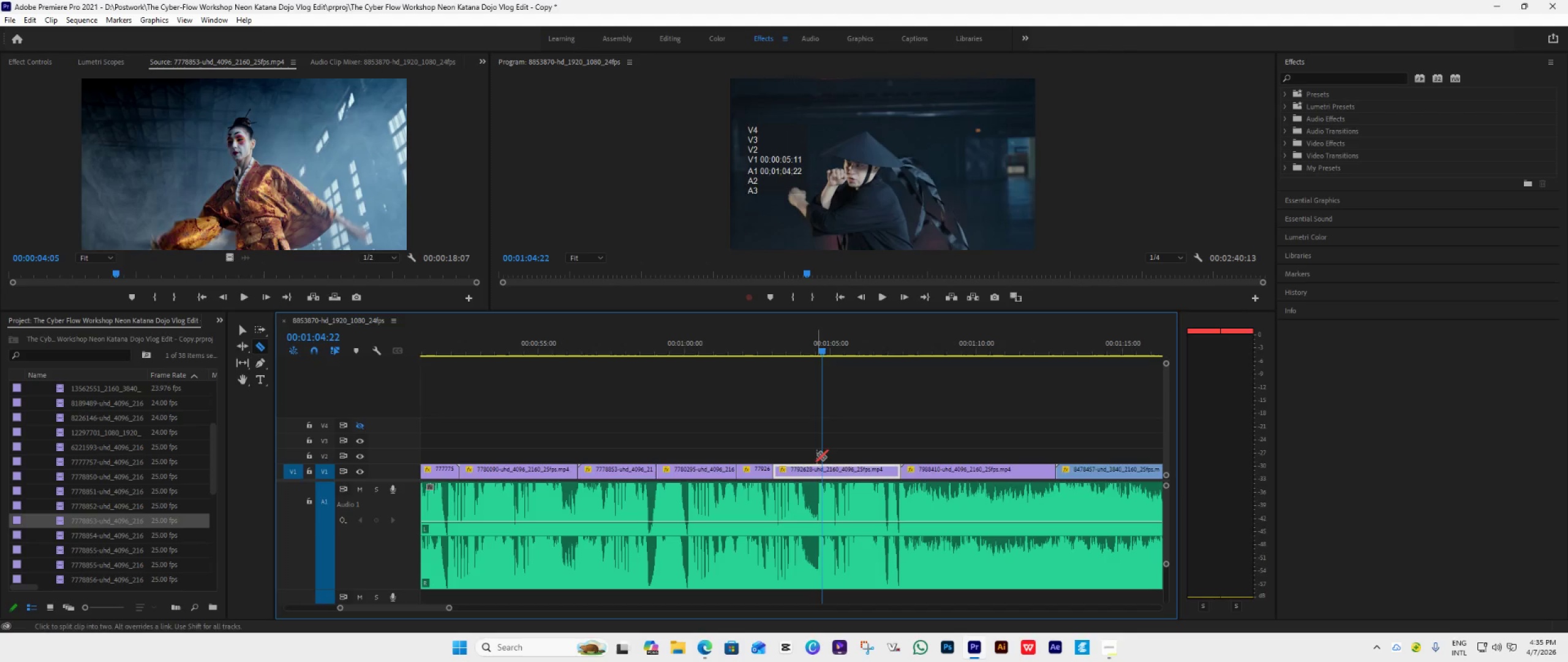 
key(Space)
 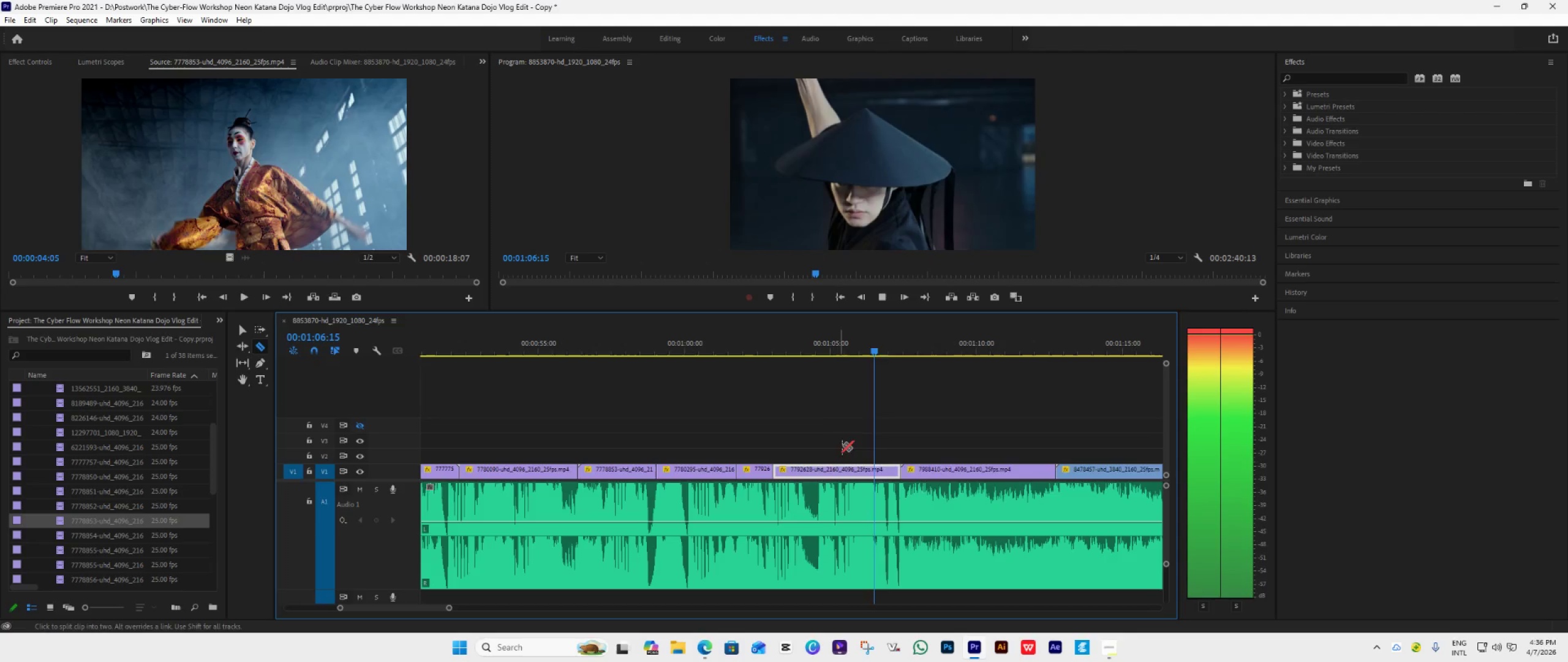 
key(Space)
 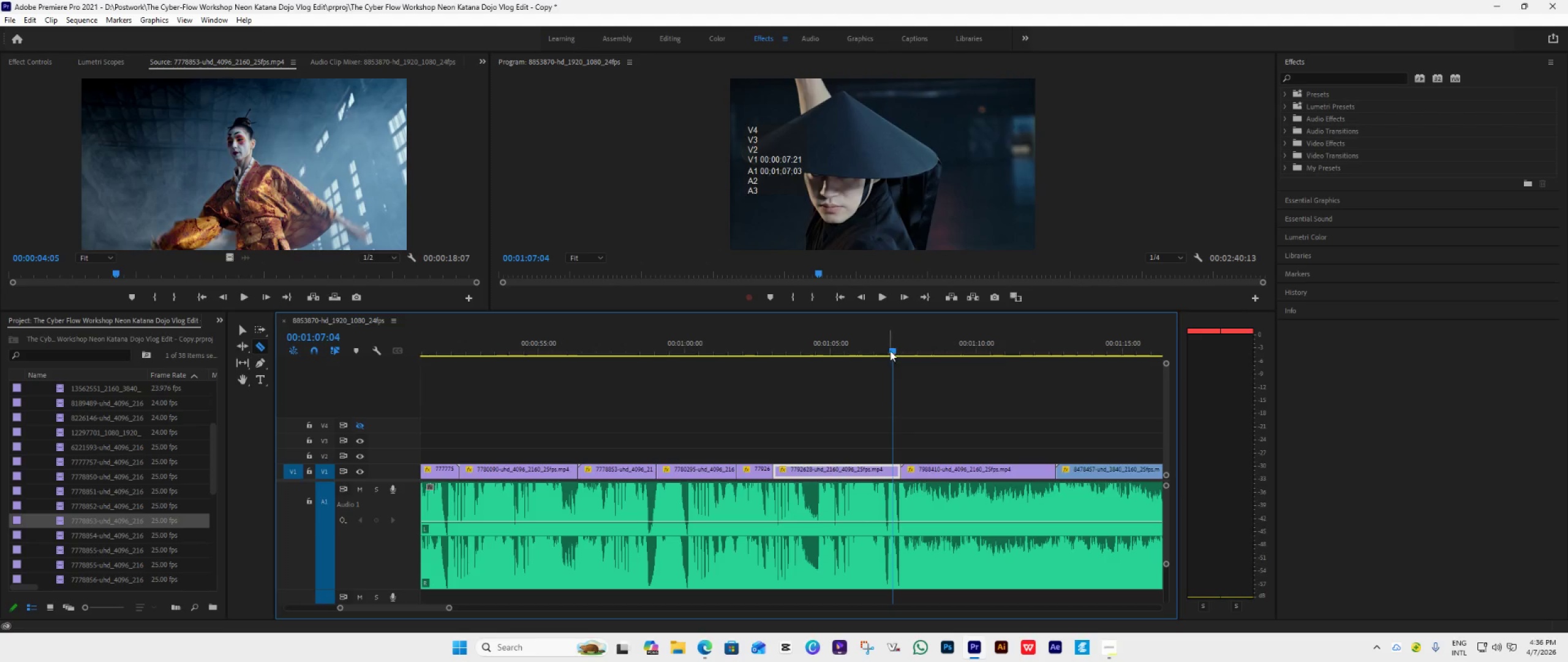 
left_click_drag(start_coordinate=[890, 351], to_coordinate=[781, 412])
 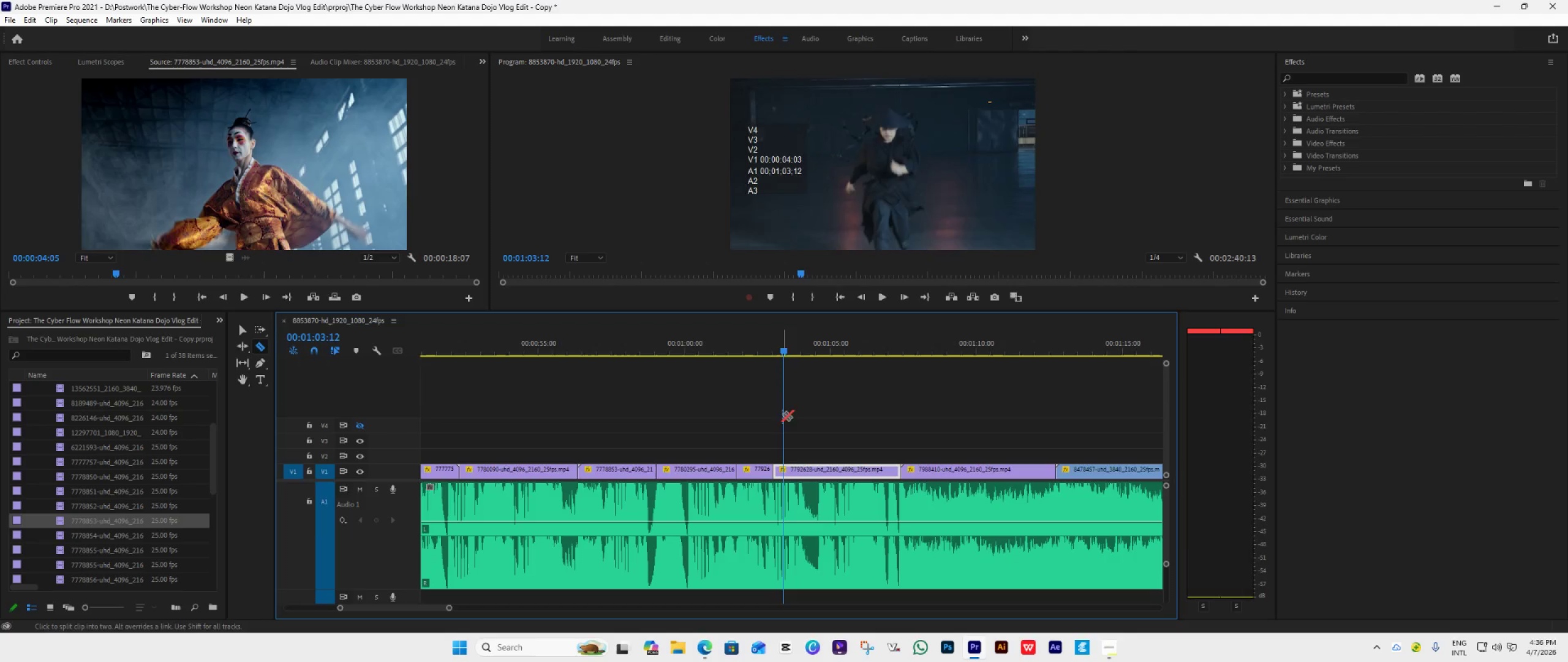 
key(Space)
 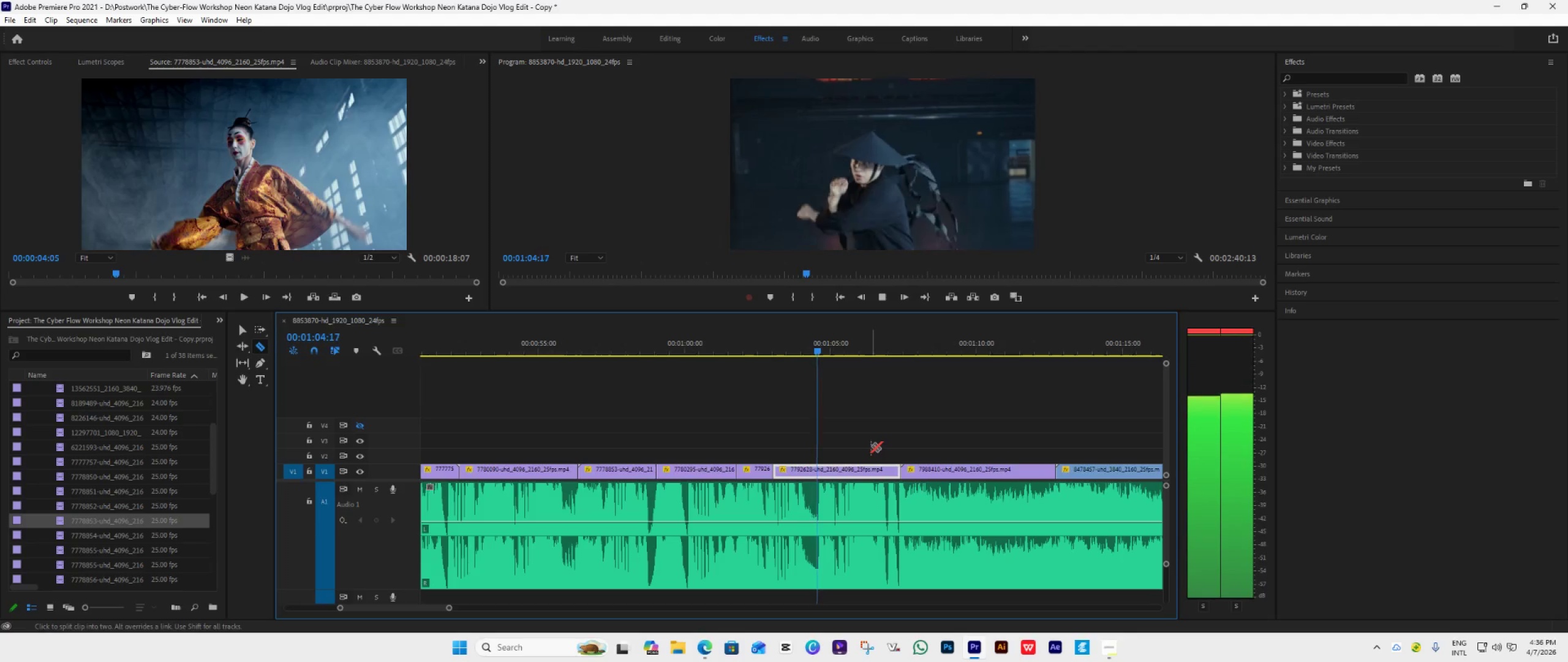 
key(Space)
 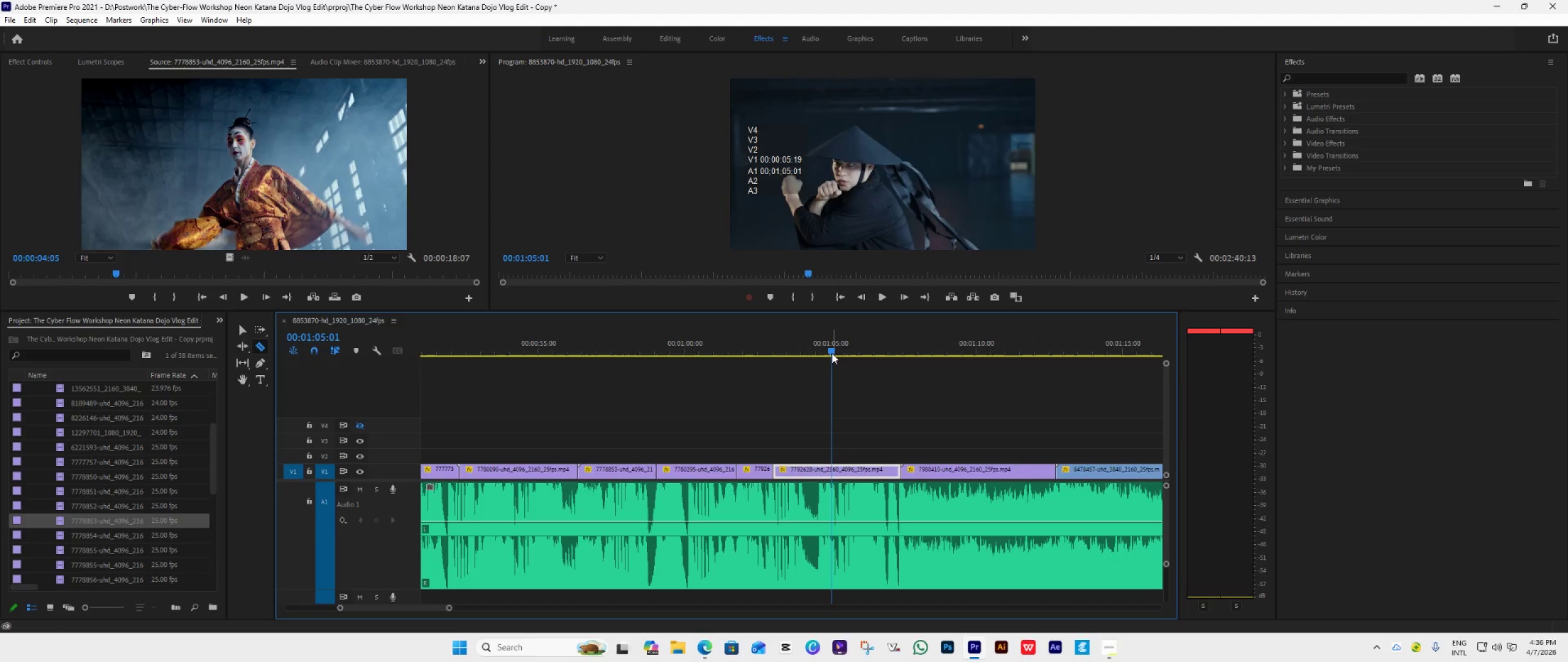 
left_click_drag(start_coordinate=[832, 352], to_coordinate=[819, 366])
 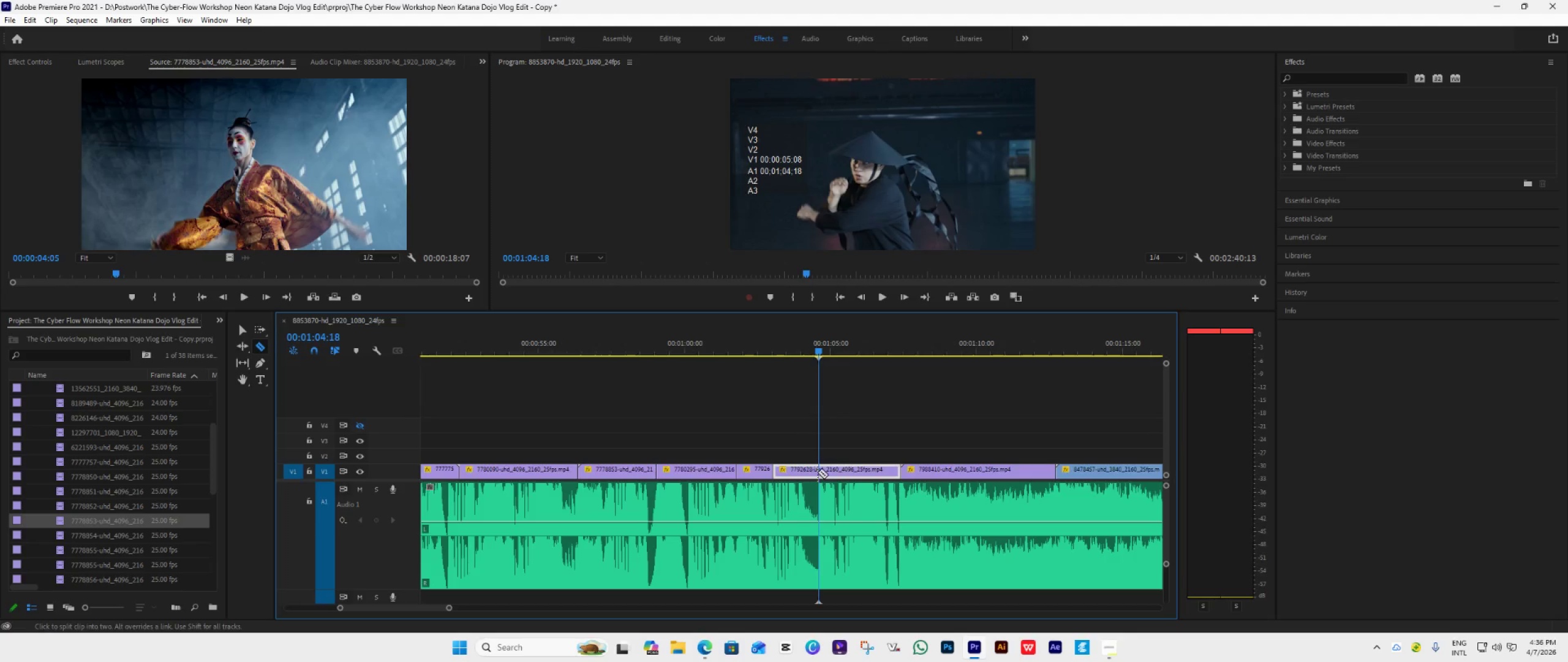 
left_click([820, 471])
 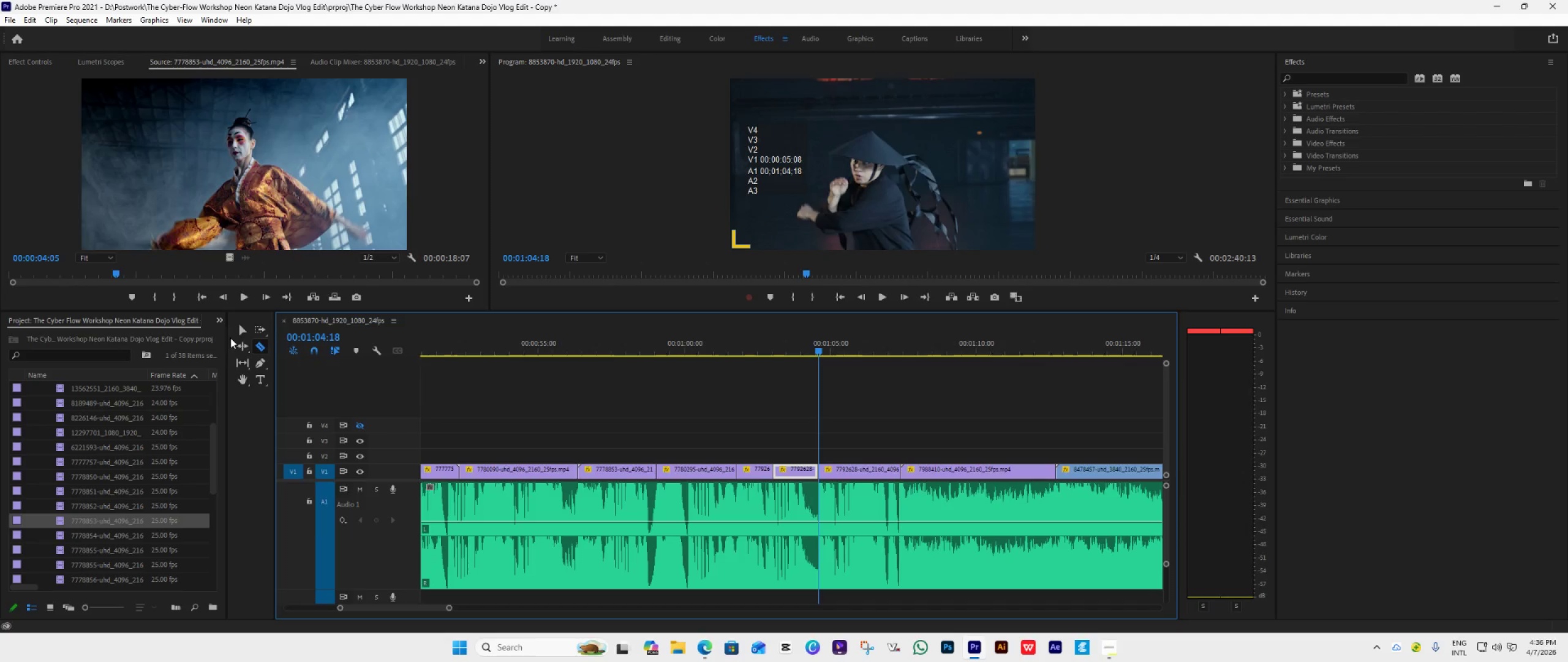 
left_click([243, 329])
 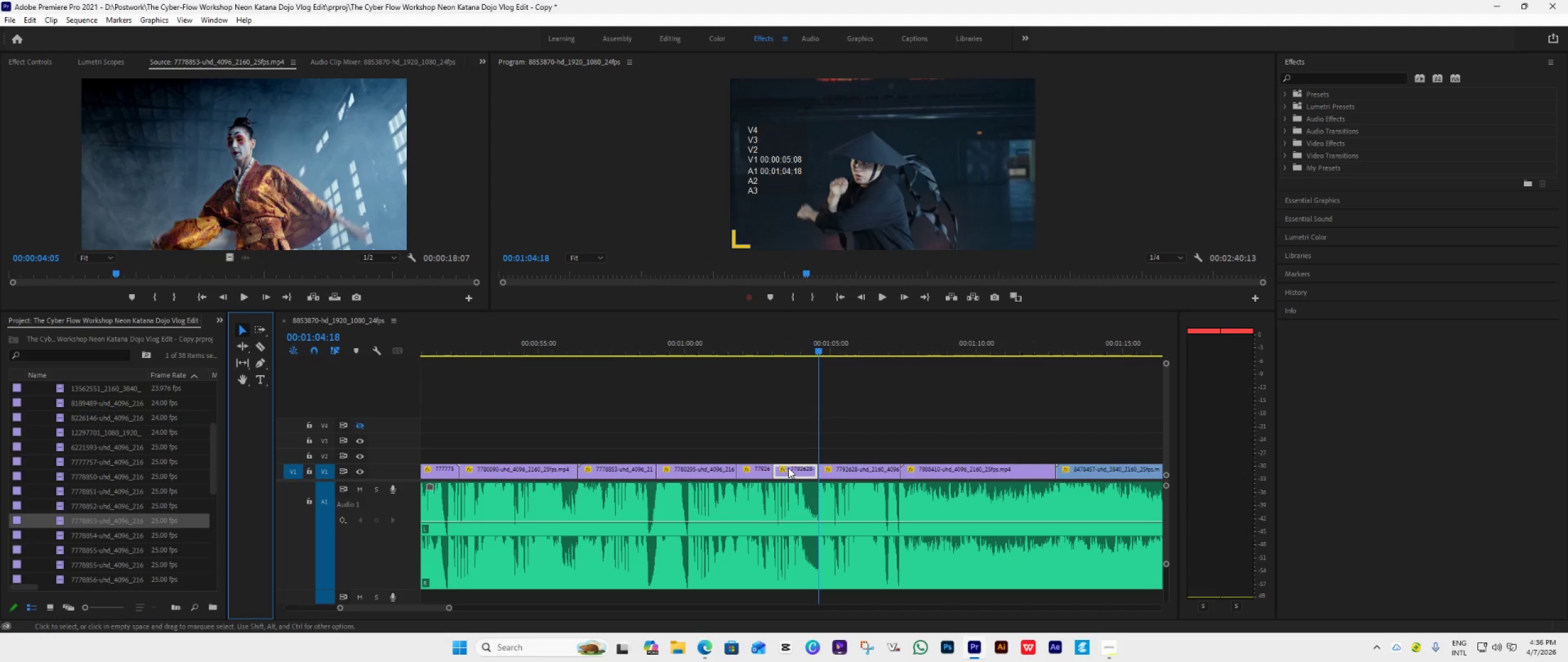 
left_click_drag(start_coordinate=[790, 468], to_coordinate=[790, 458])
 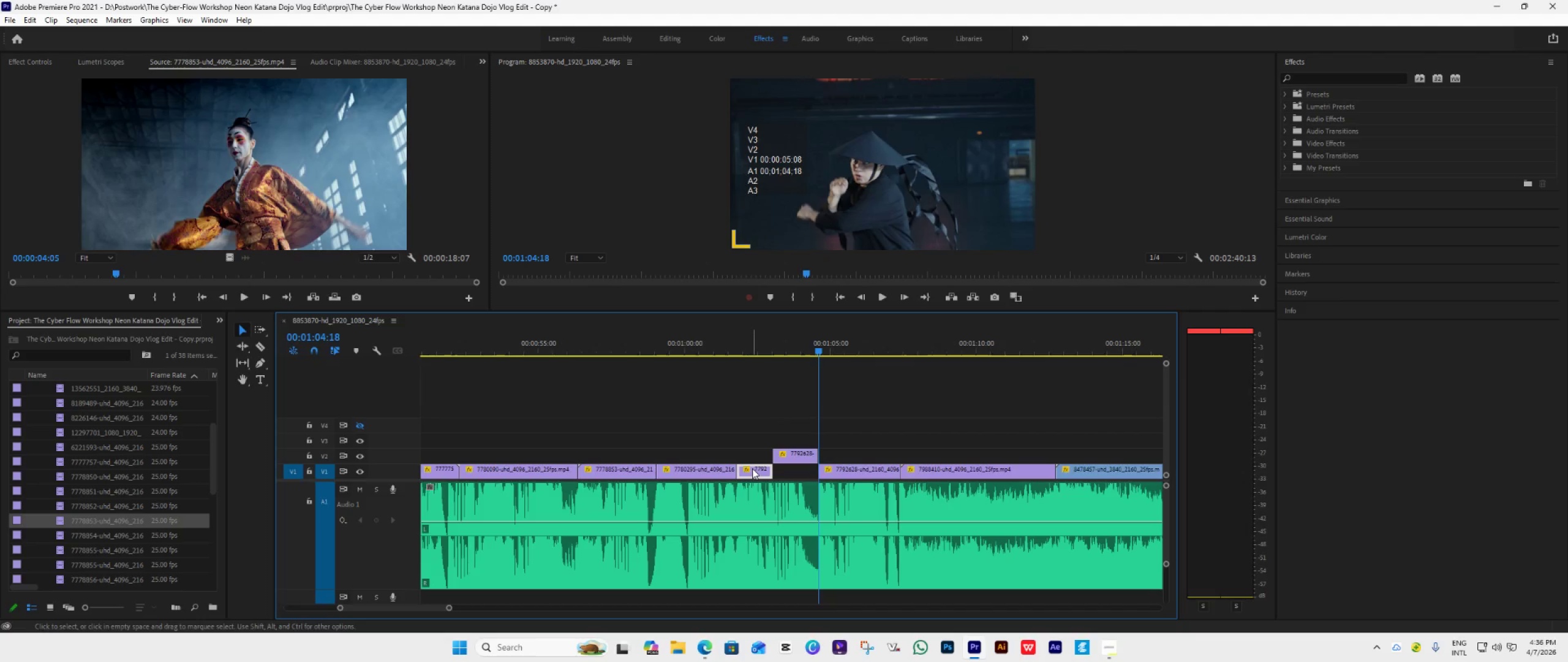 
key(Delete)
 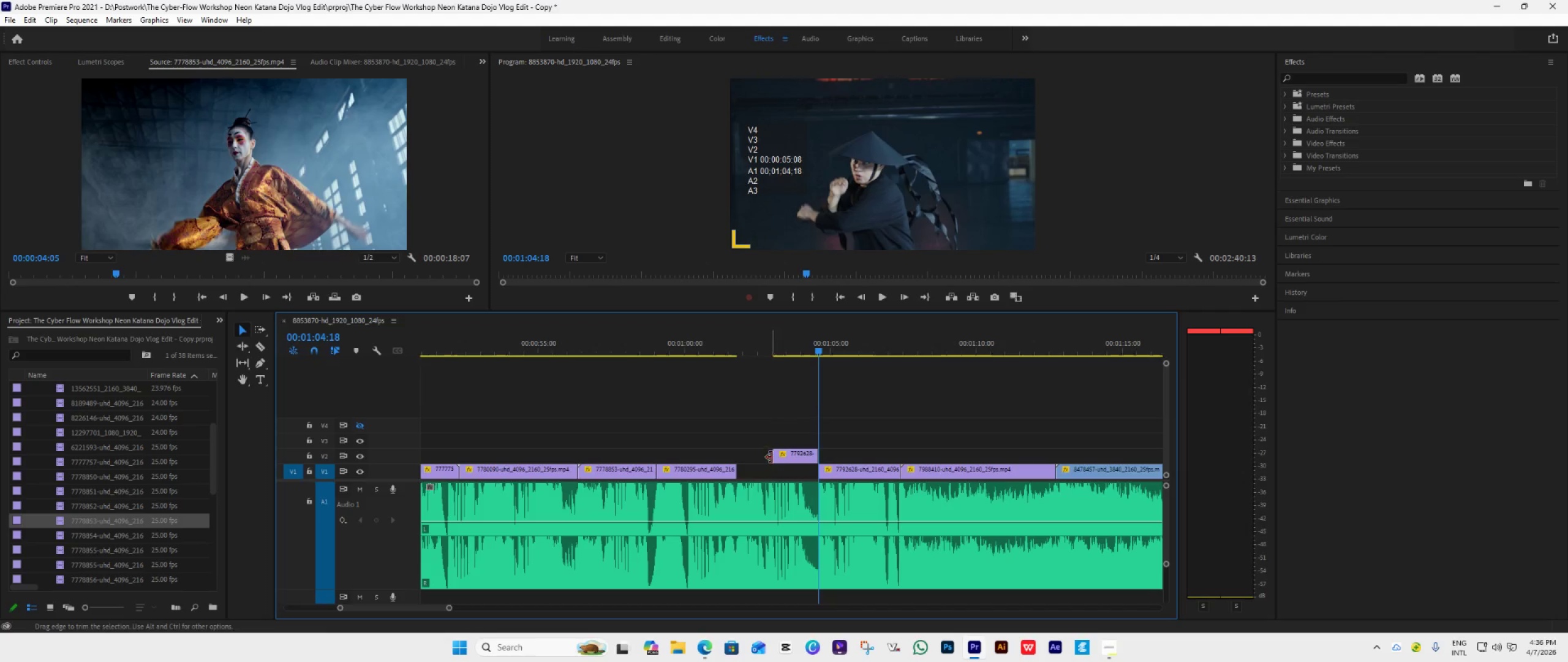 
left_click_drag(start_coordinate=[771, 457], to_coordinate=[631, 452])
 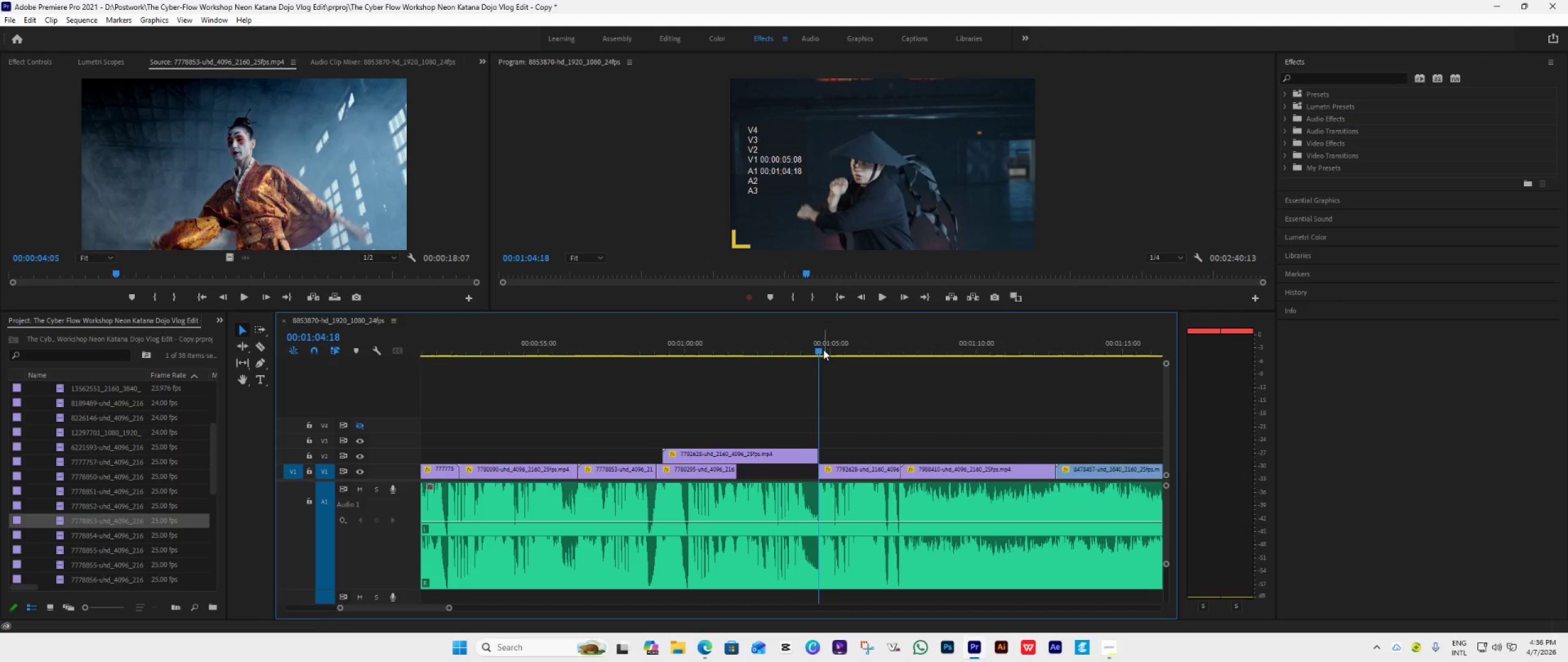 
left_click_drag(start_coordinate=[820, 349], to_coordinate=[738, 375])
 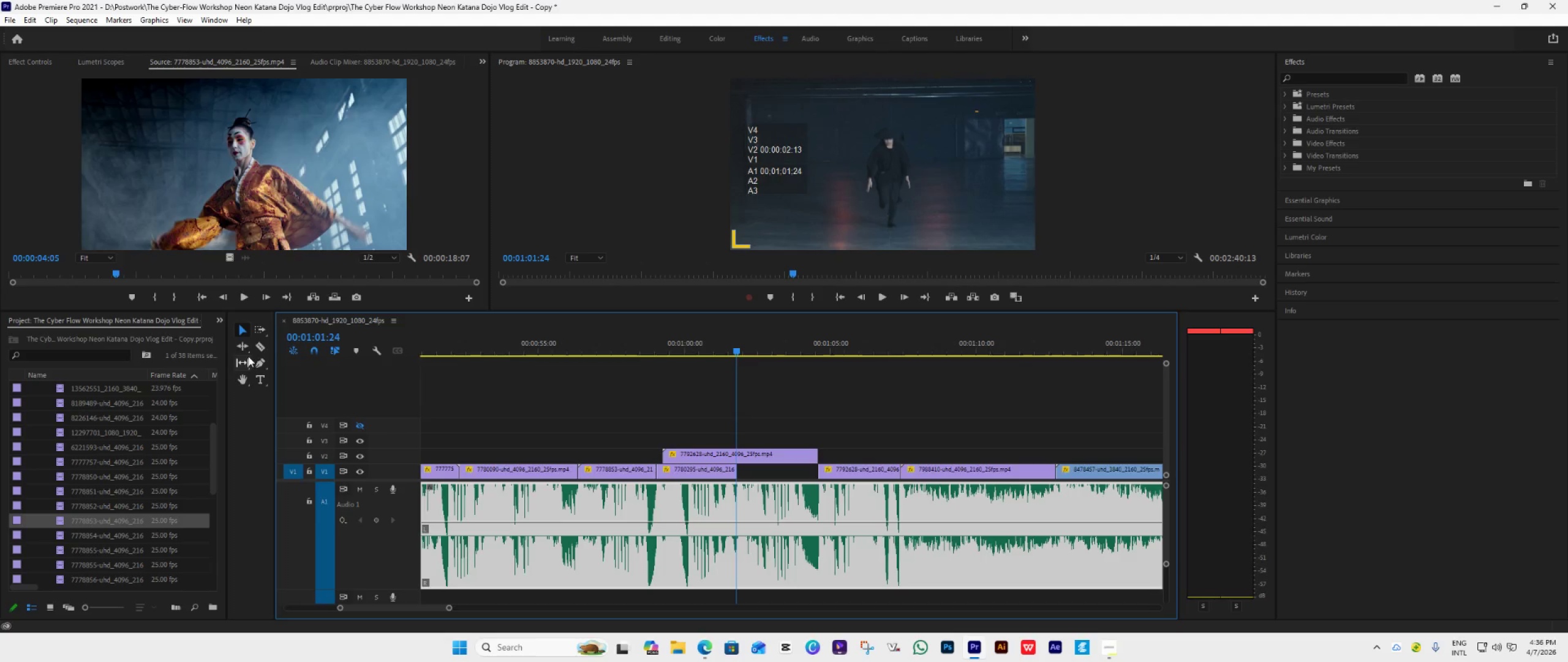 
left_click([262, 348])
 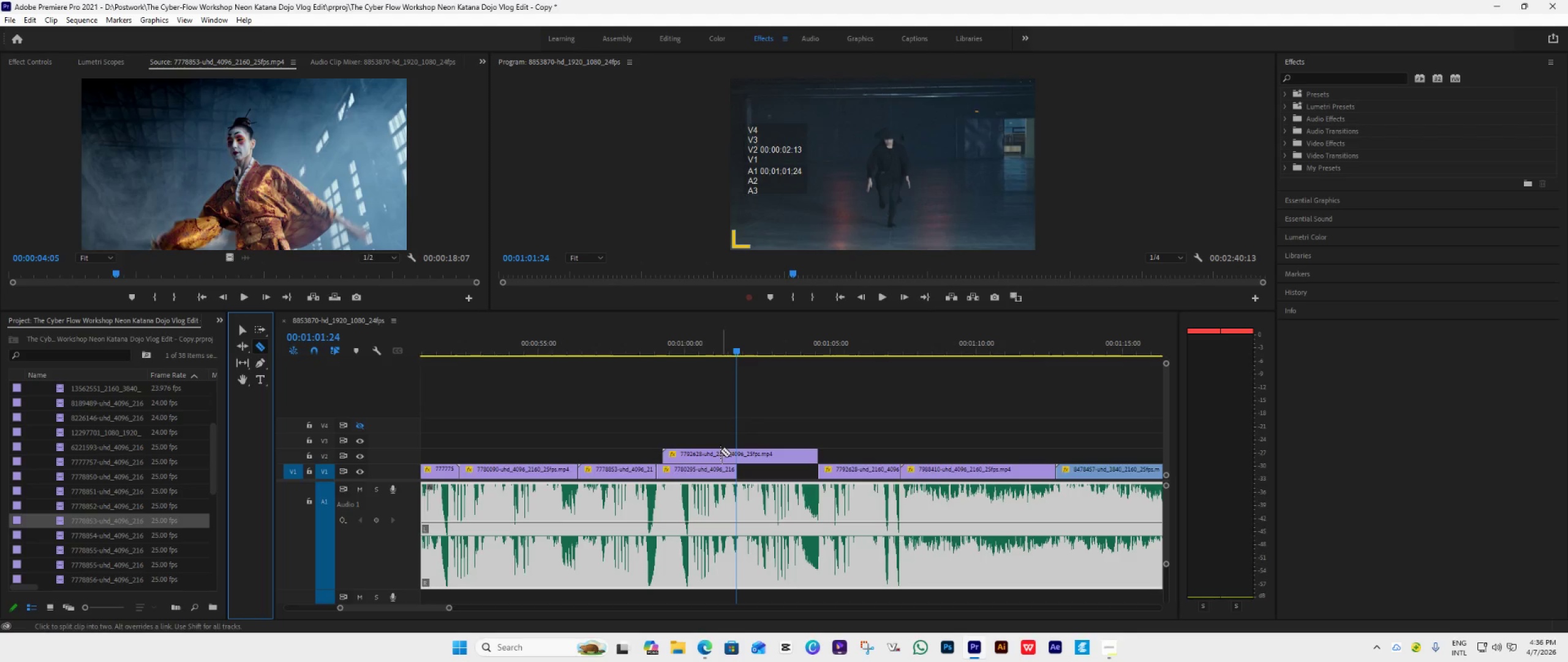 
left_click([710, 454])
 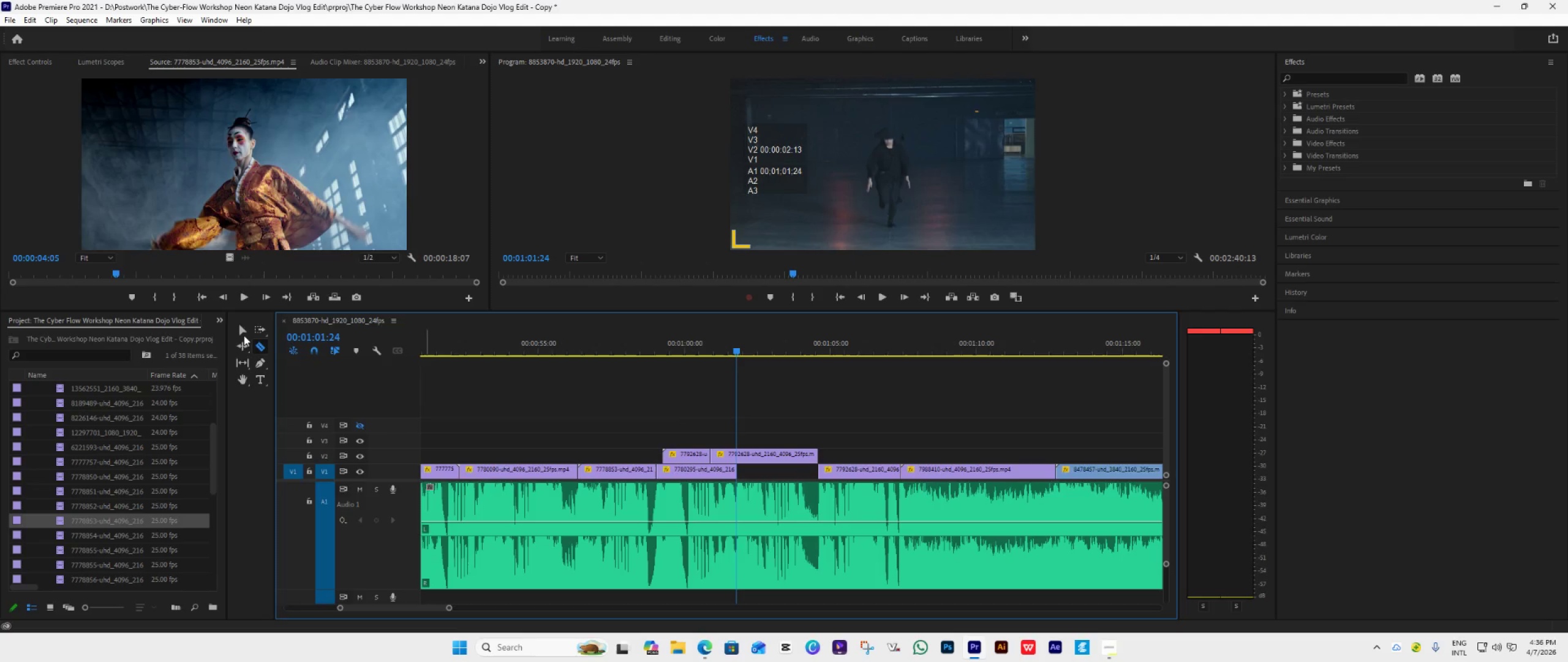 
left_click([236, 324])
 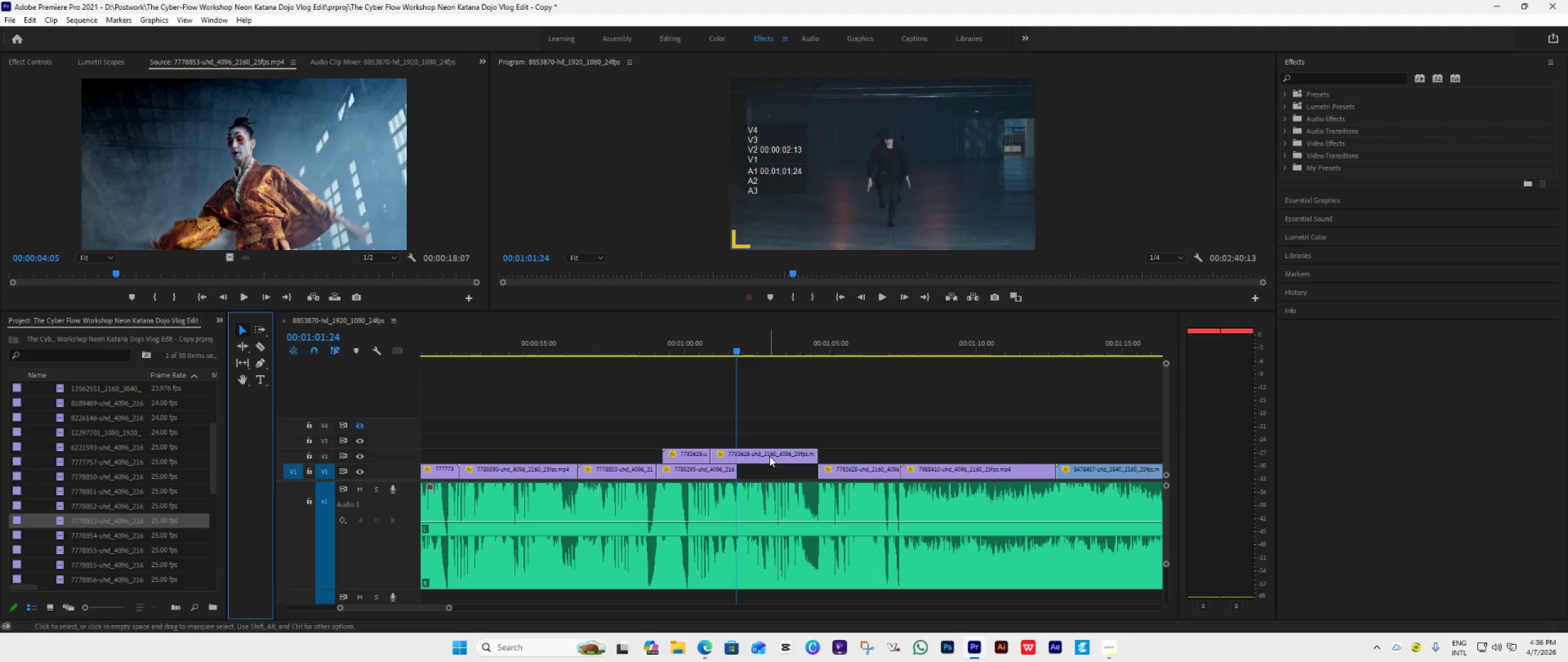 
right_click([769, 456])
 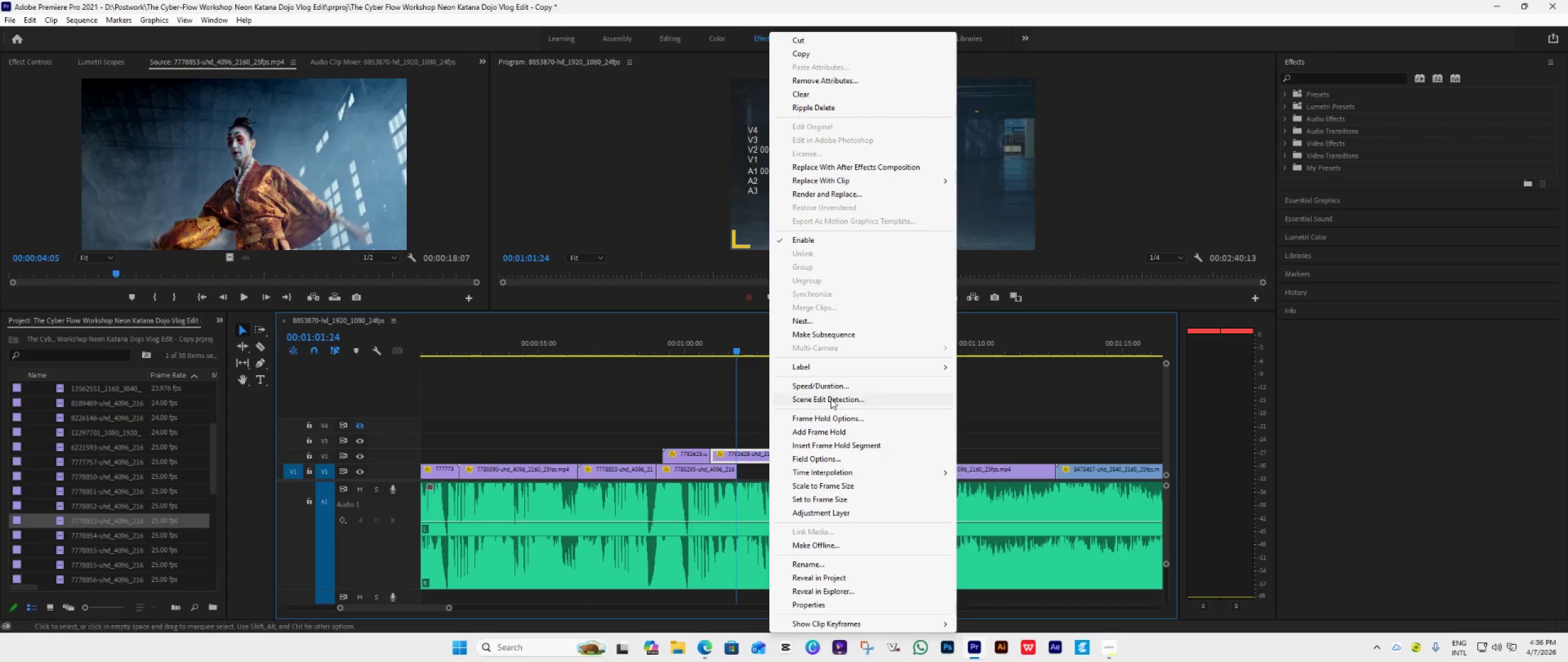 
left_click([840, 387])
 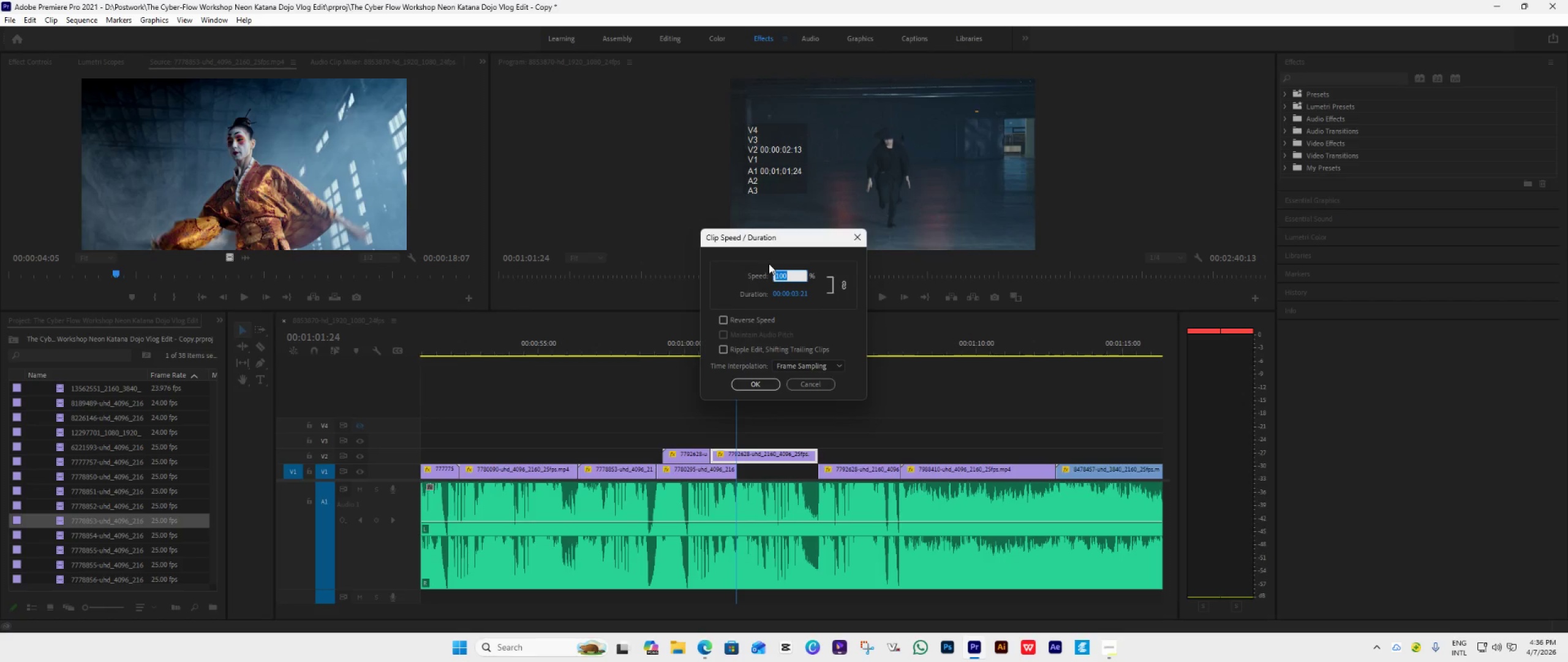 
type(300)
 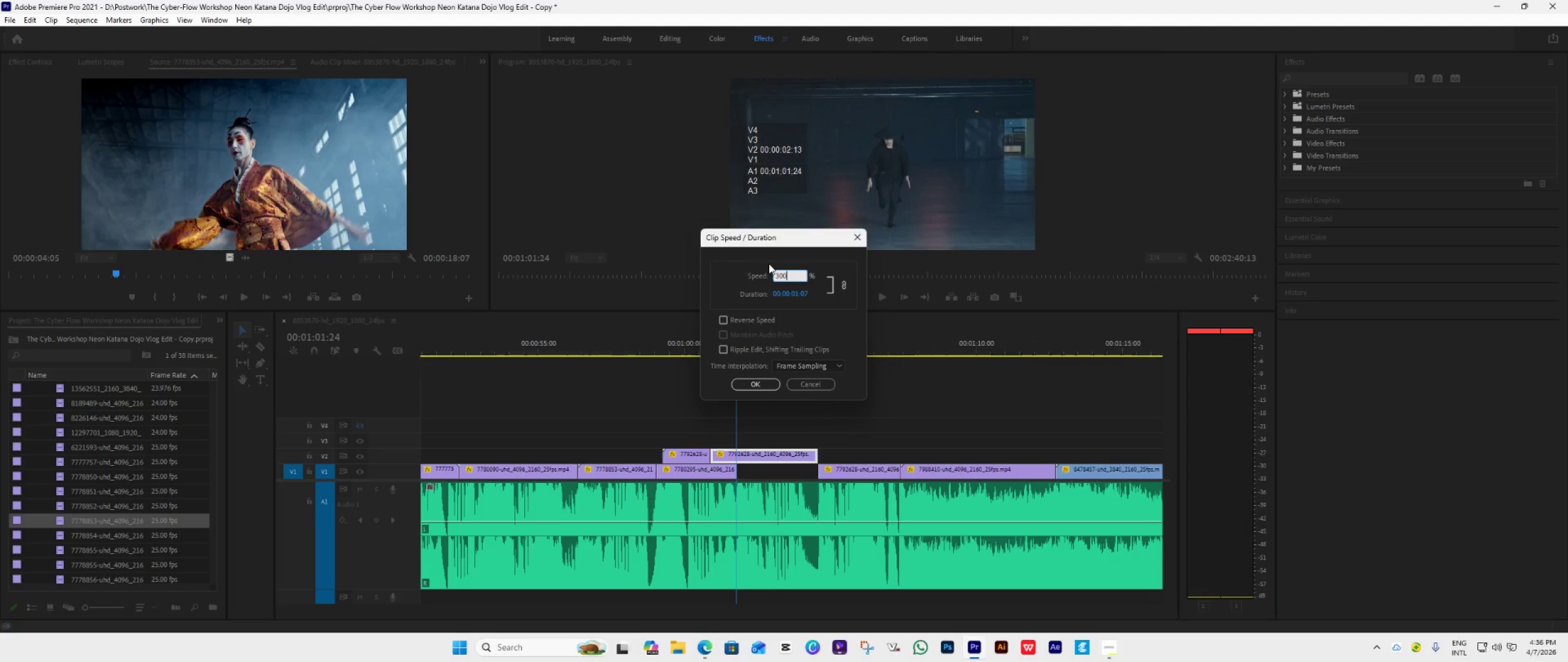 
key(Enter)
 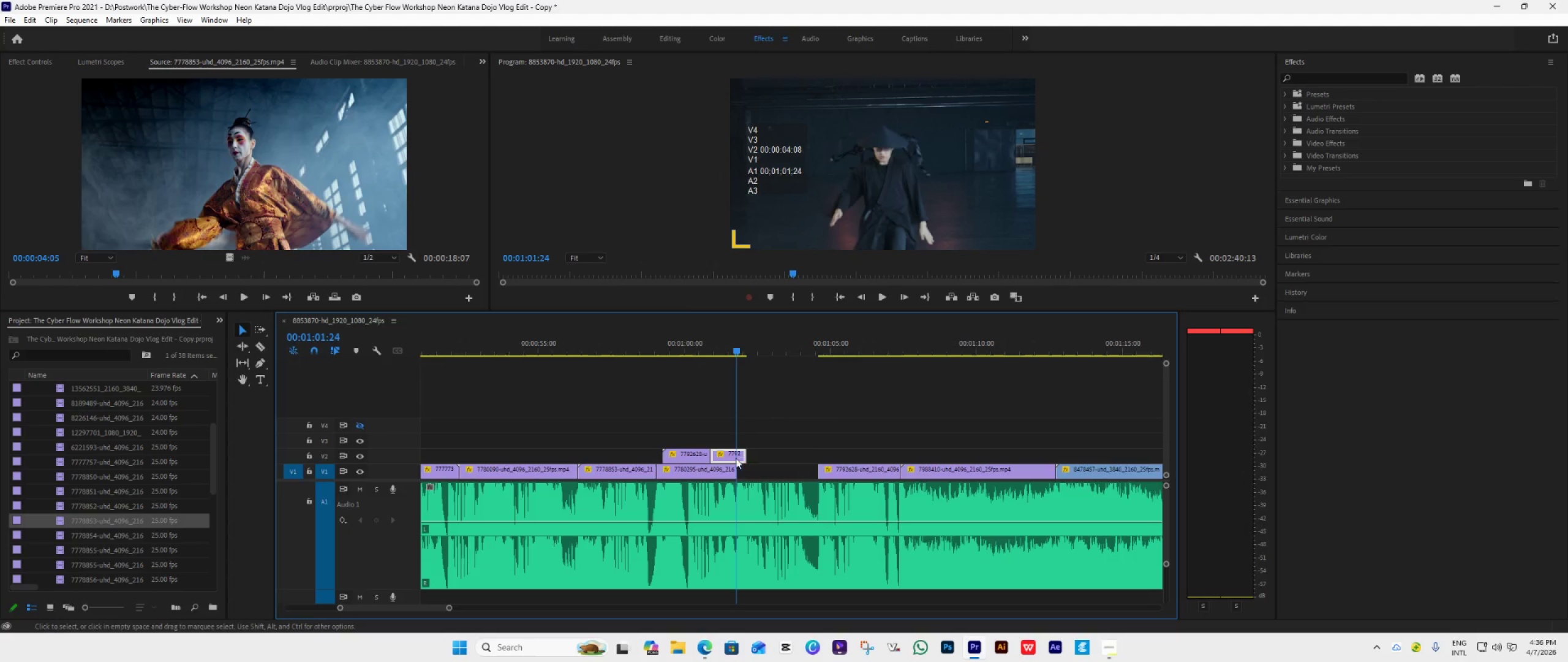 
left_click_drag(start_coordinate=[728, 454], to_coordinate=[801, 472])
 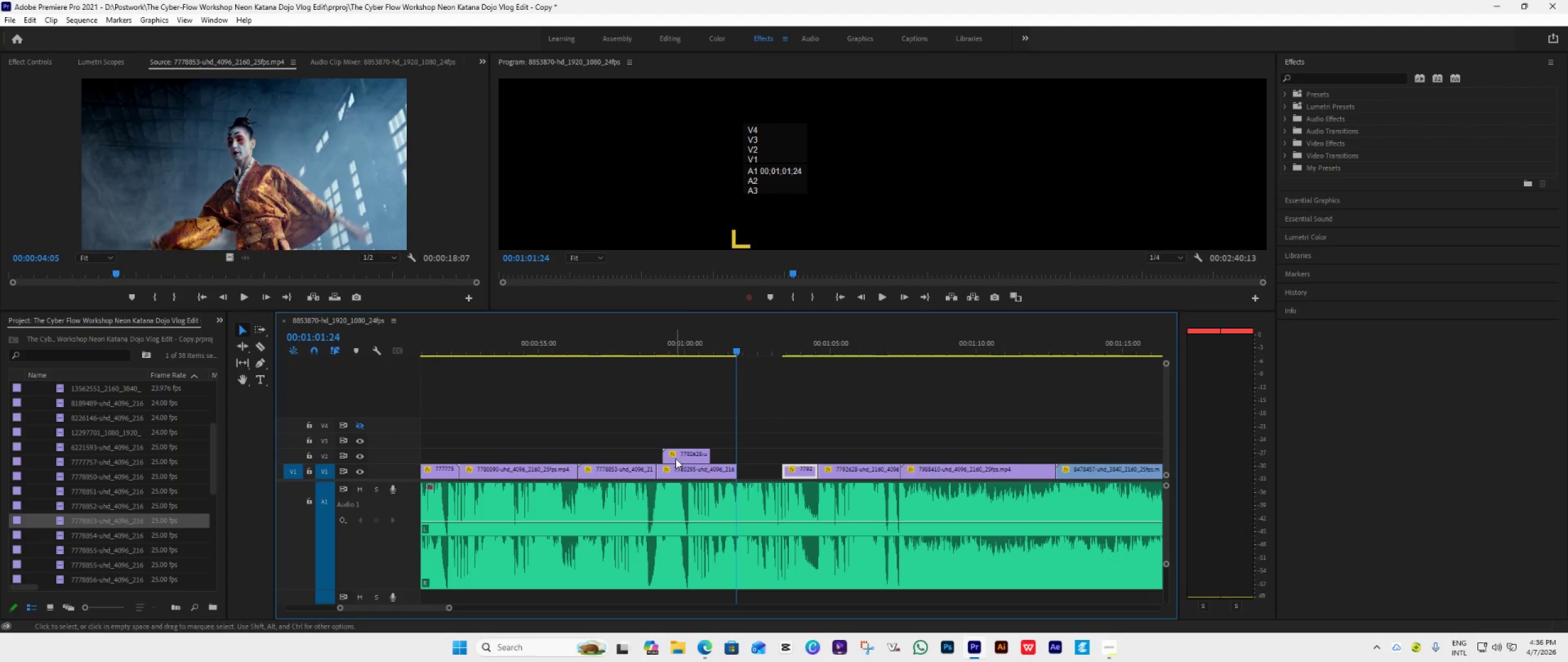 
left_click_drag(start_coordinate=[676, 458], to_coordinate=[748, 462])
 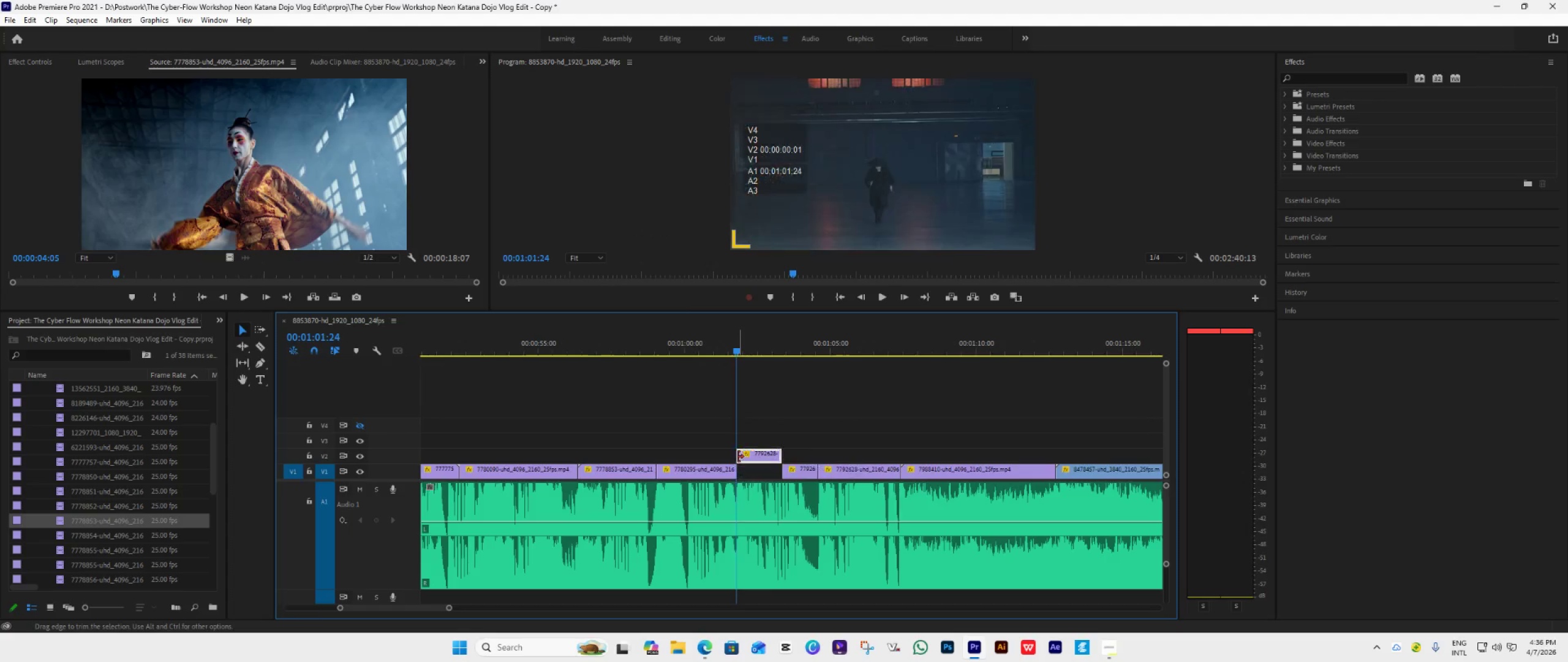 
left_click_drag(start_coordinate=[762, 457], to_coordinate=[763, 476])
 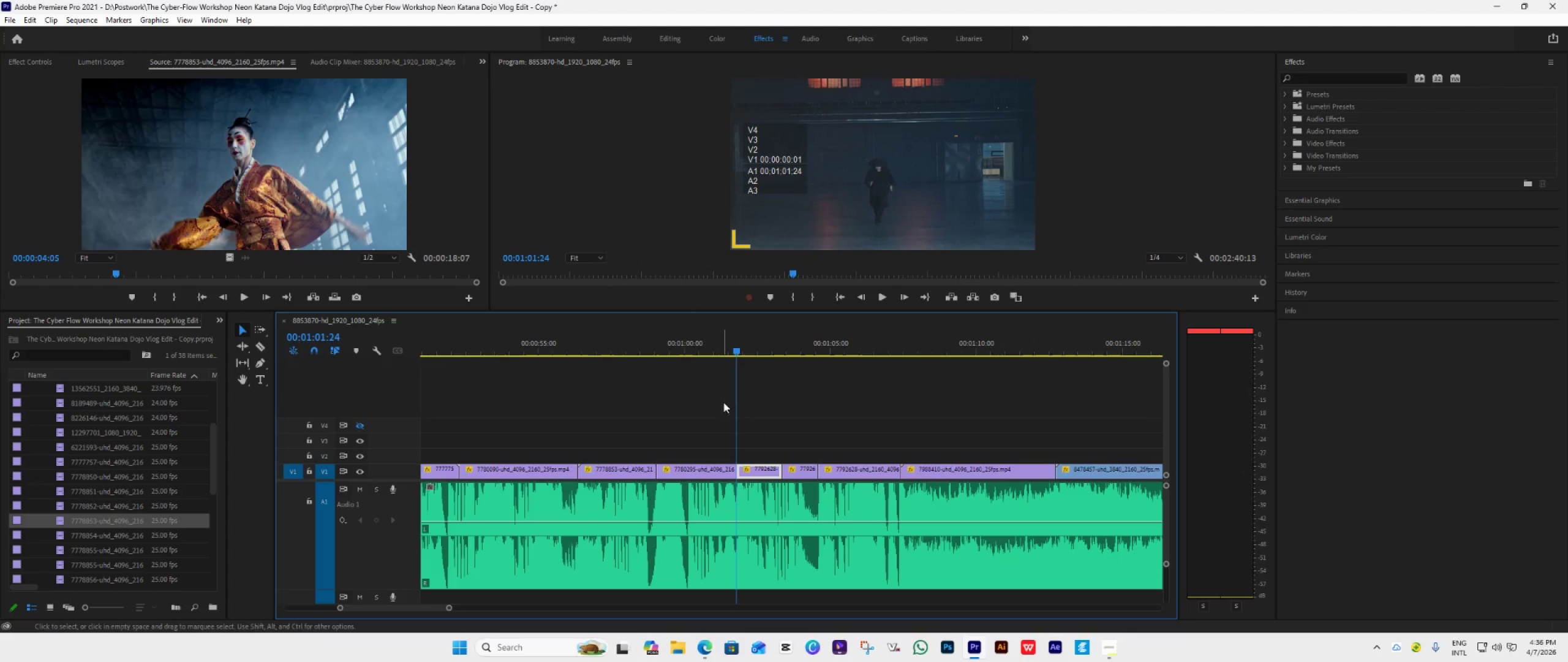 
key(Space)
 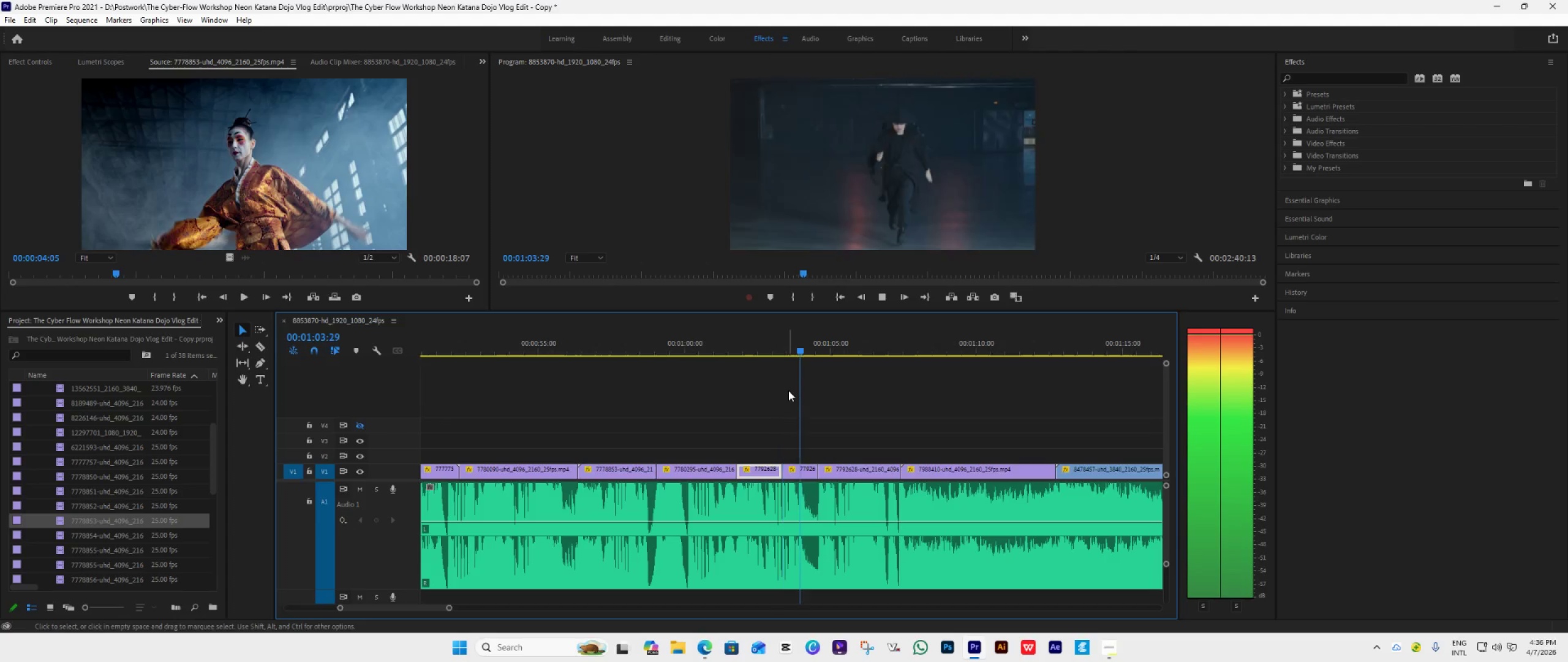 
key(Space)
 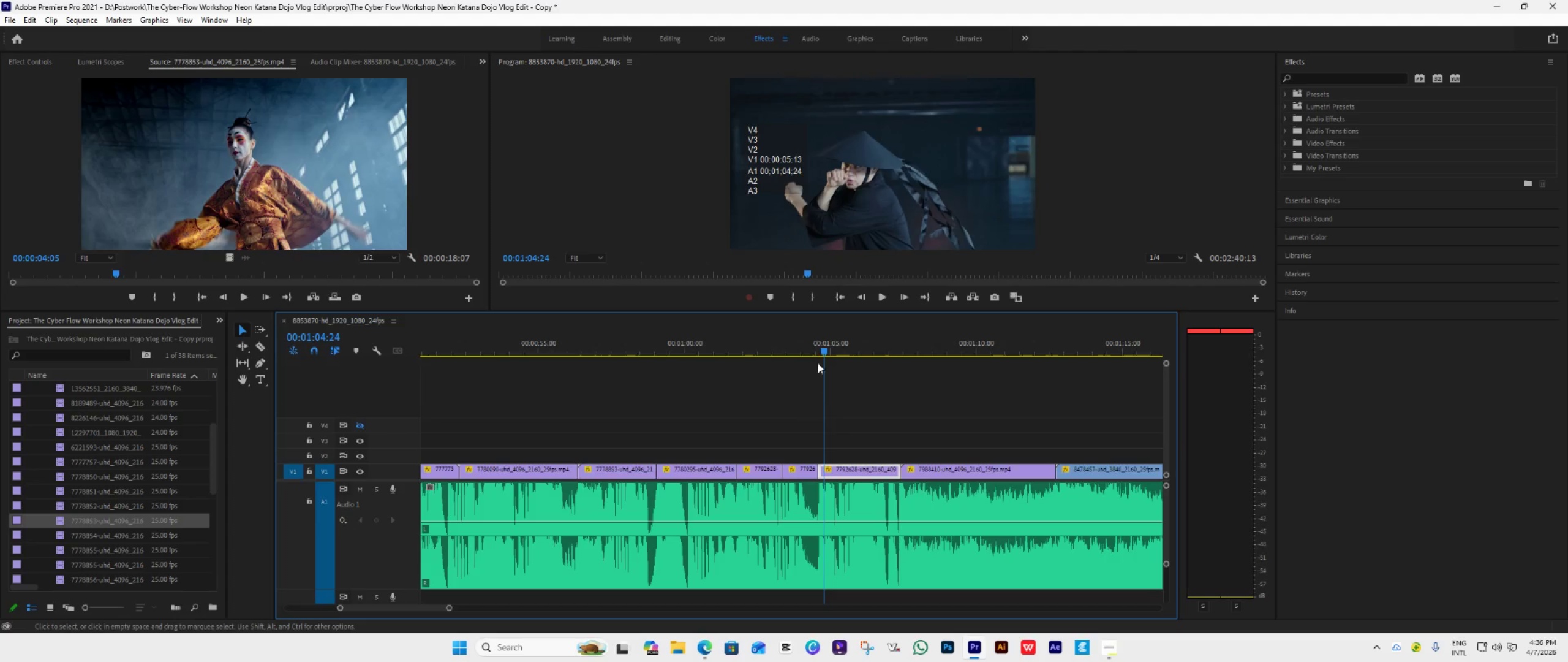 
left_click_drag(start_coordinate=[822, 351], to_coordinate=[760, 367])
 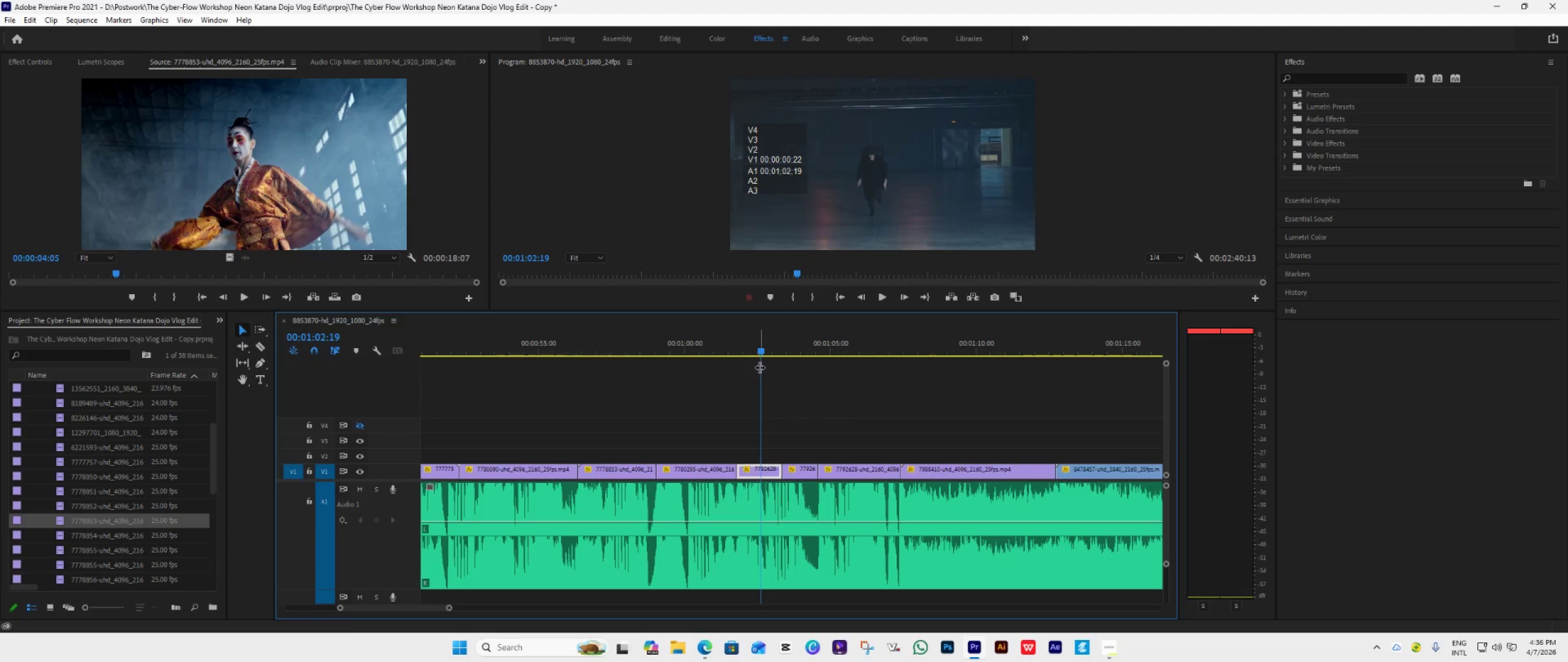 
key(Space)
 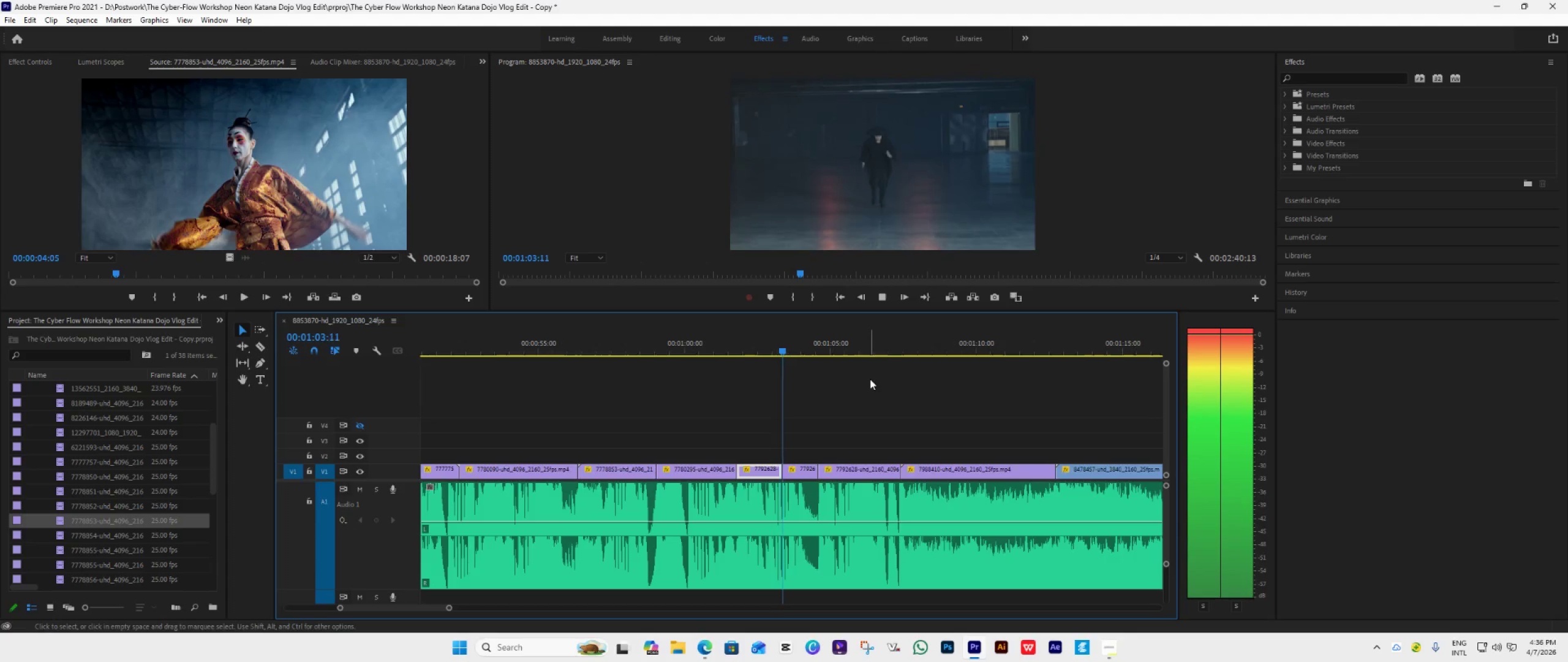 
key(Space)
 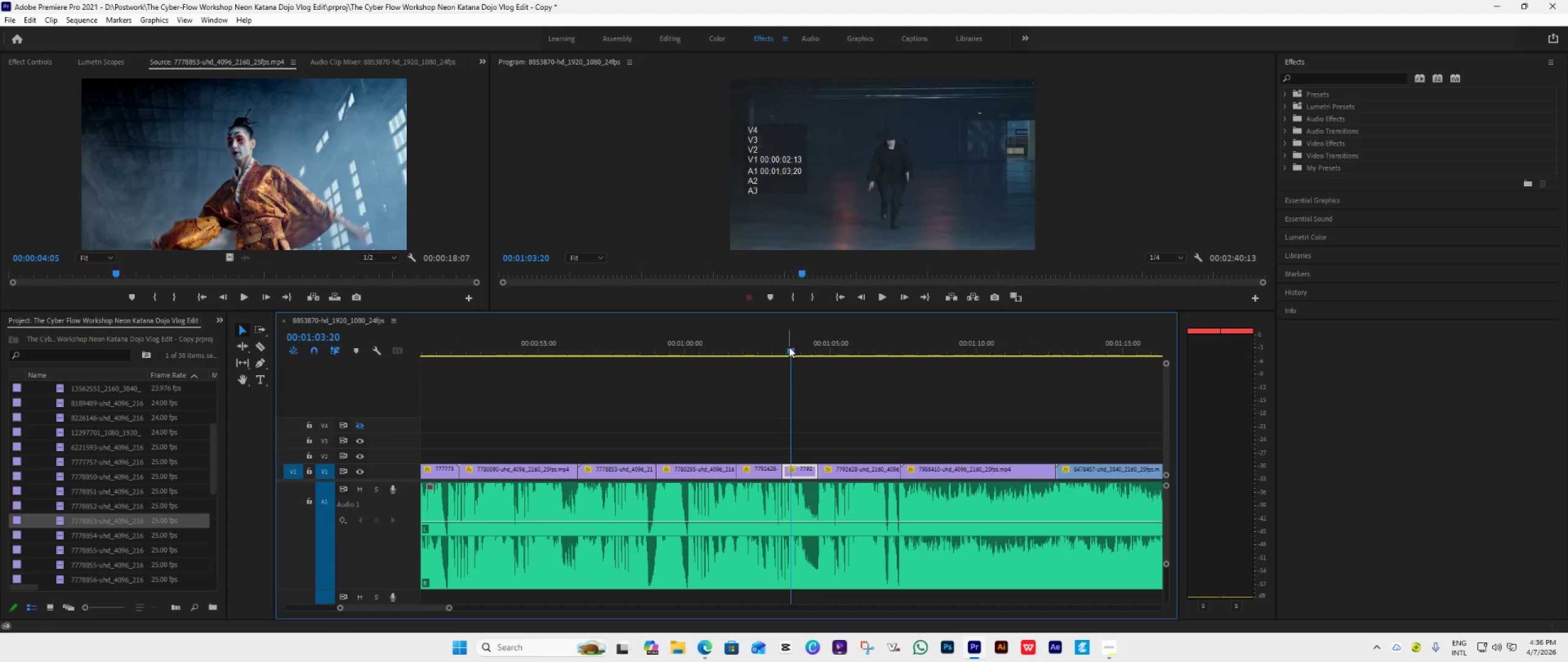 
left_click_drag(start_coordinate=[789, 347], to_coordinate=[768, 360])
 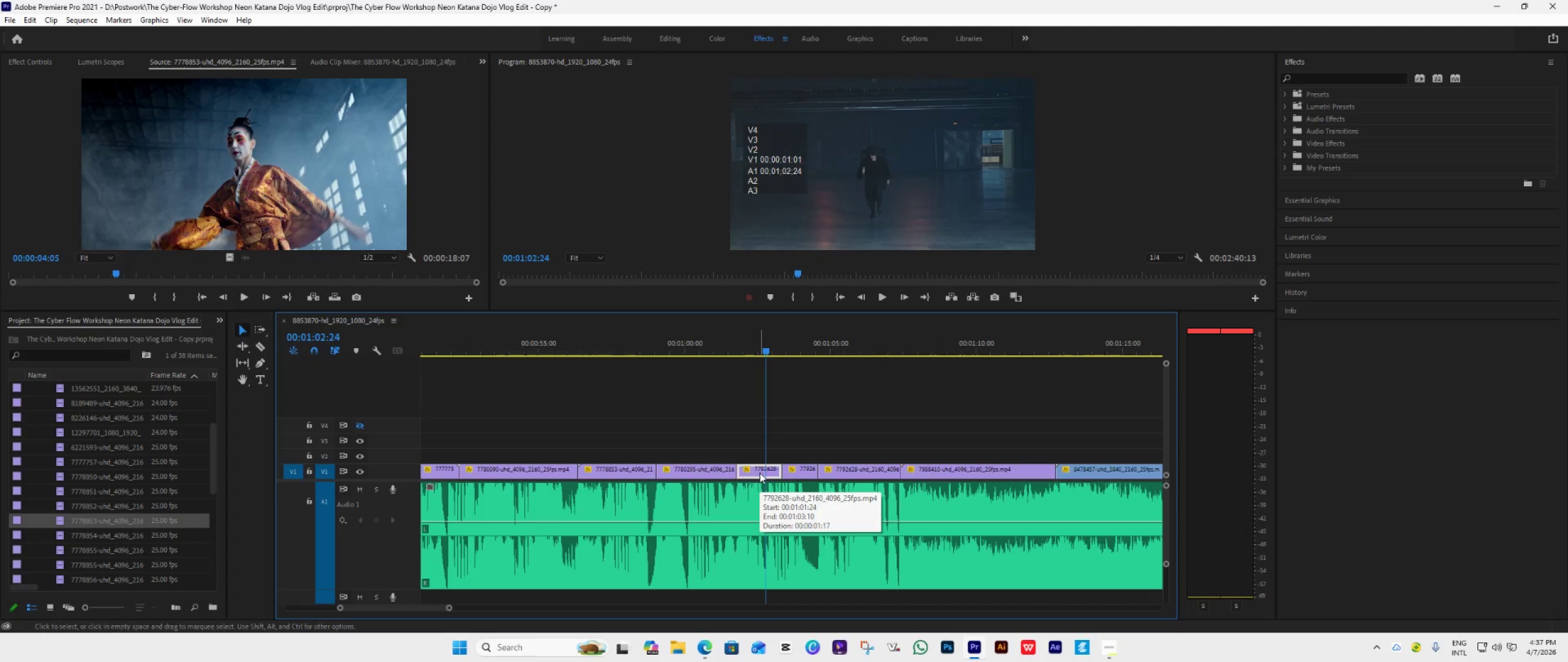 
wait(6.23)
 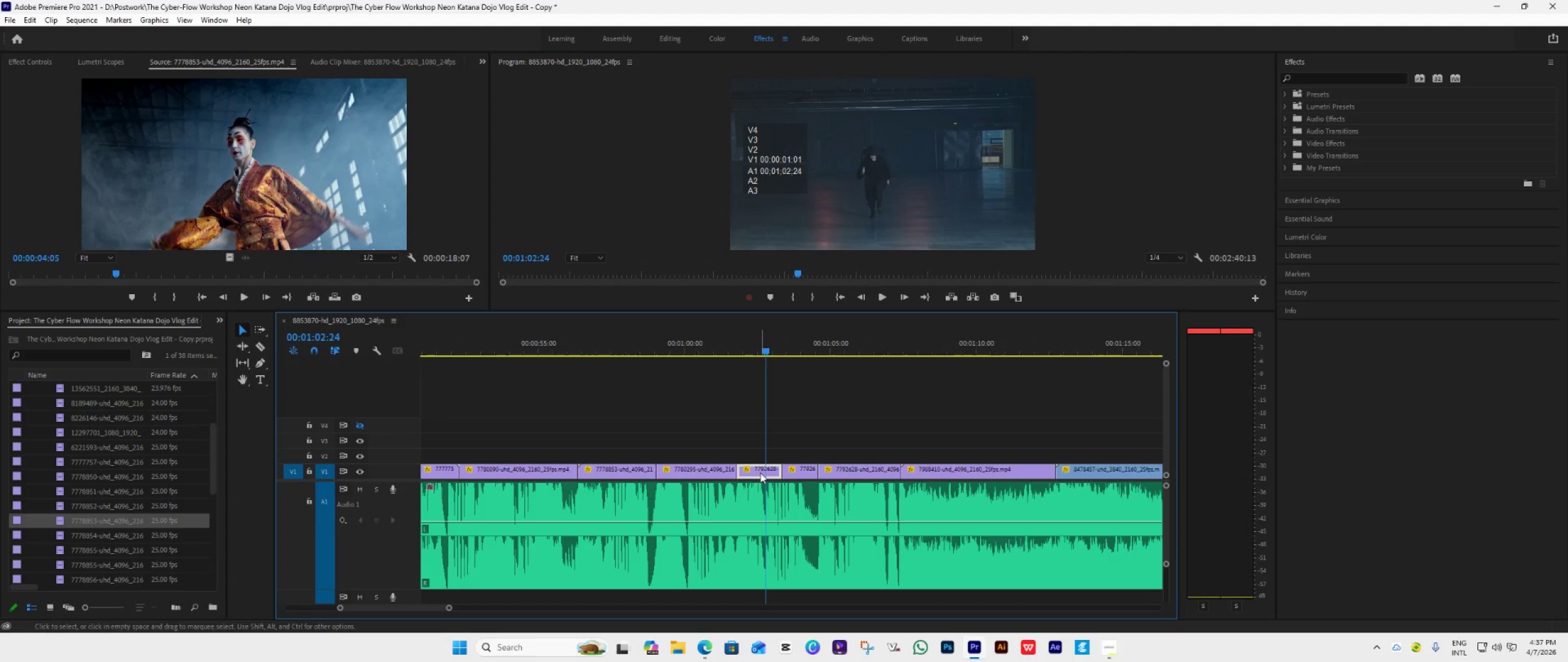 
left_click_drag(start_coordinate=[760, 473], to_coordinate=[718, 461])
 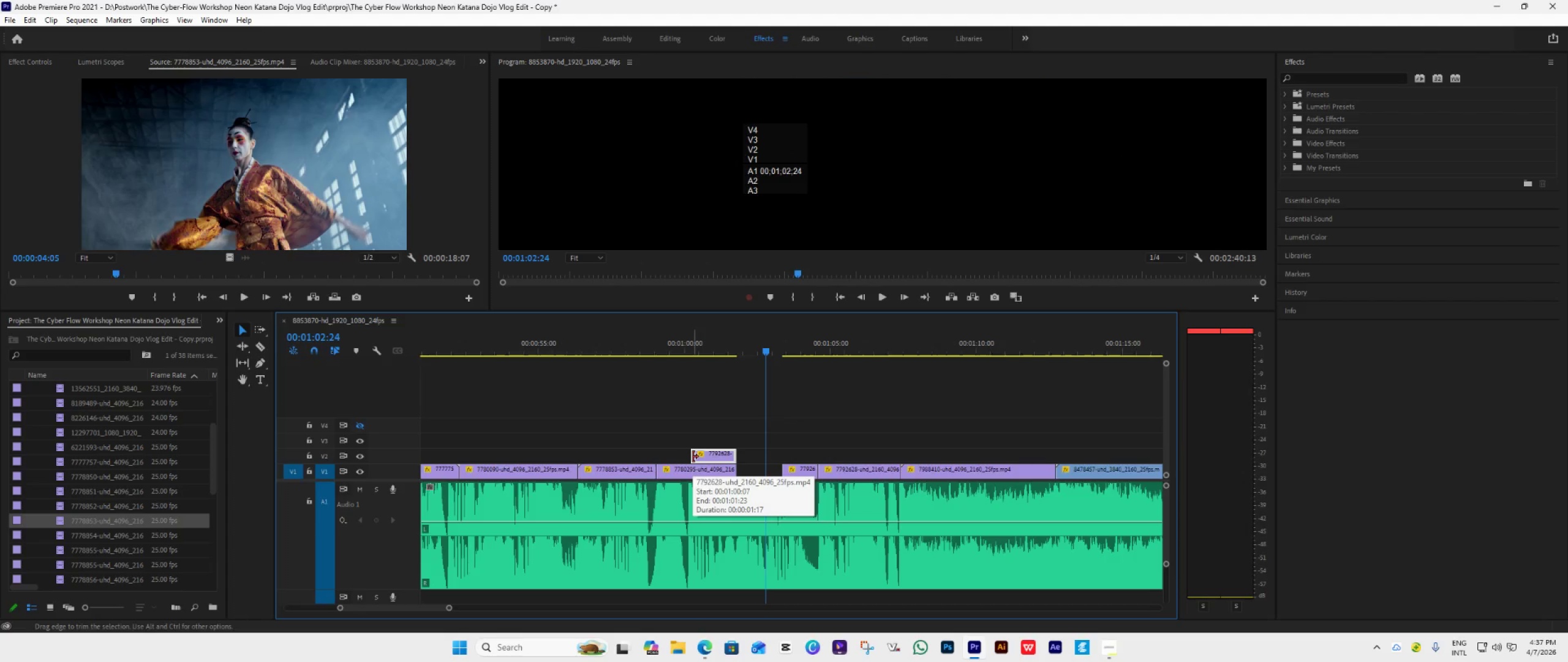 
left_click_drag(start_coordinate=[693, 457], to_coordinate=[662, 460])
 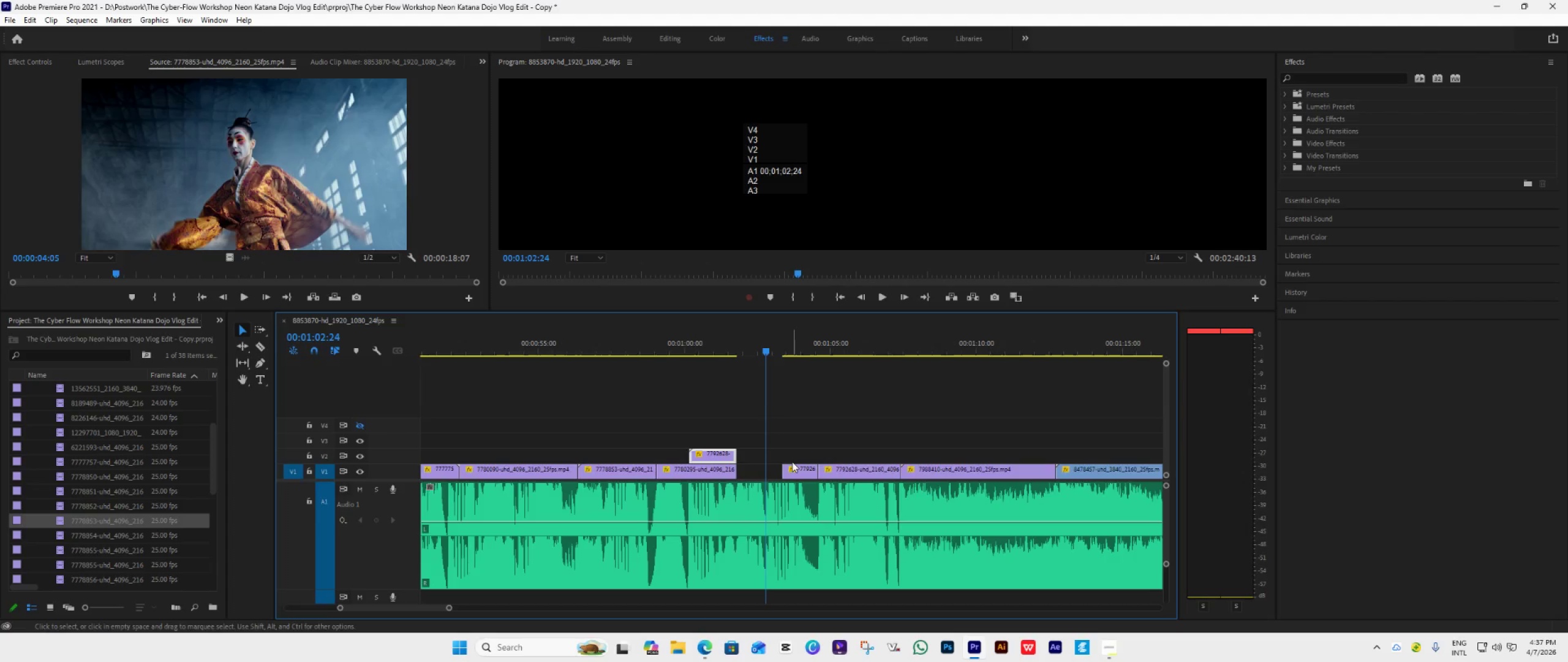 
left_click_drag(start_coordinate=[712, 456], to_coordinate=[755, 467])
 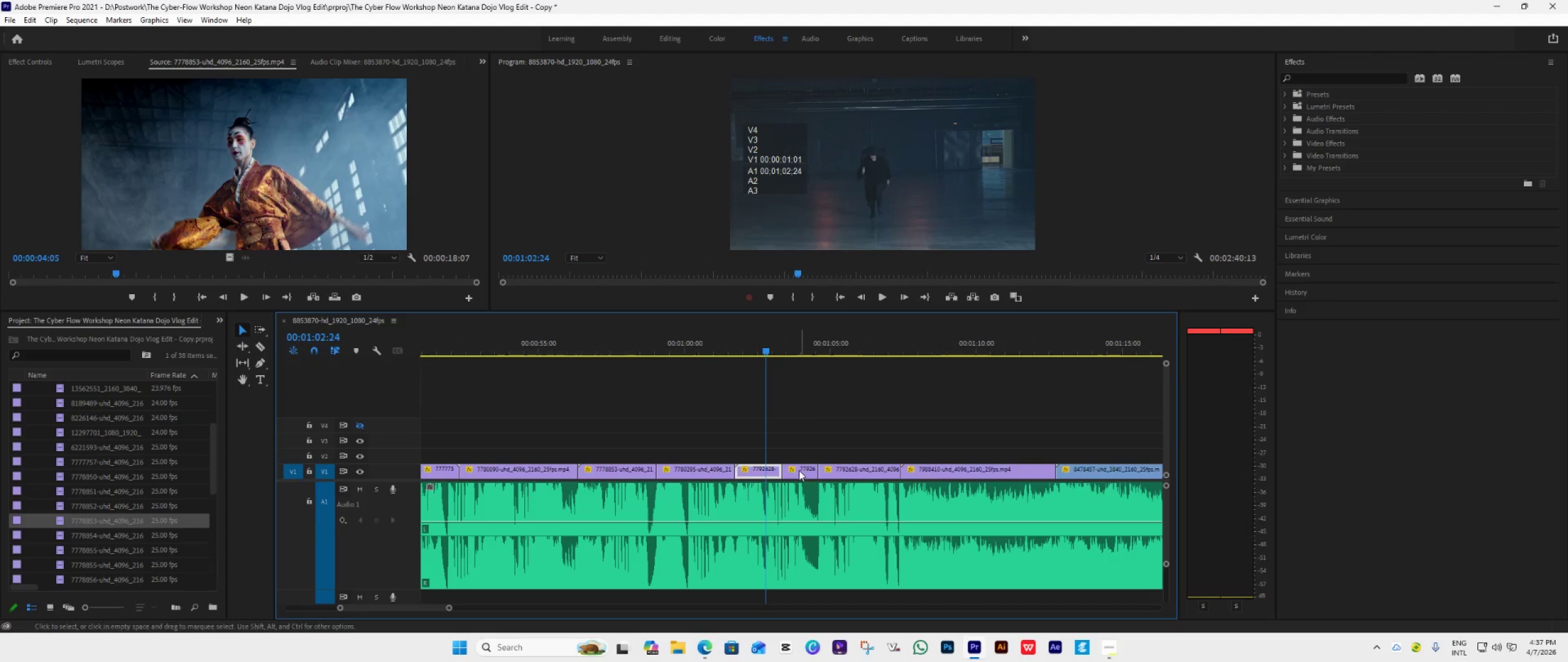 
key(Space)
 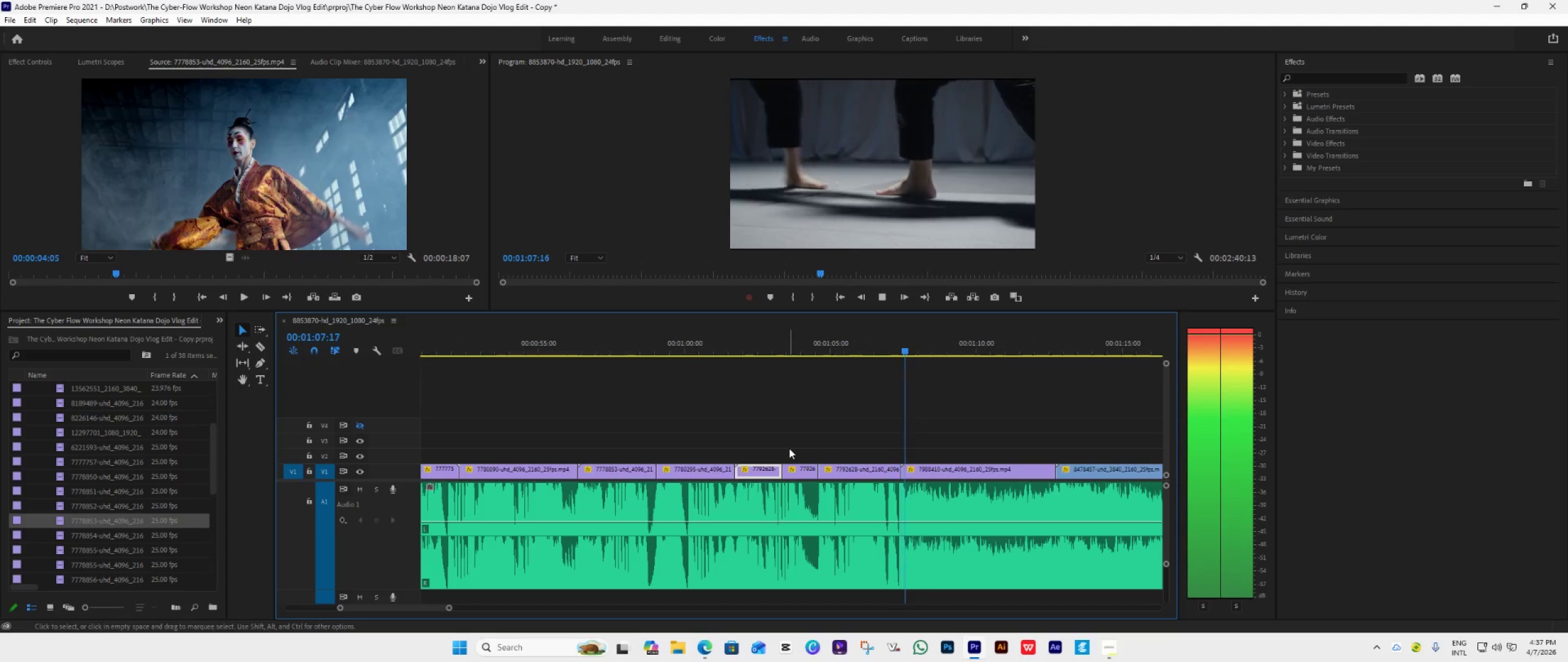 
wait(6.48)
 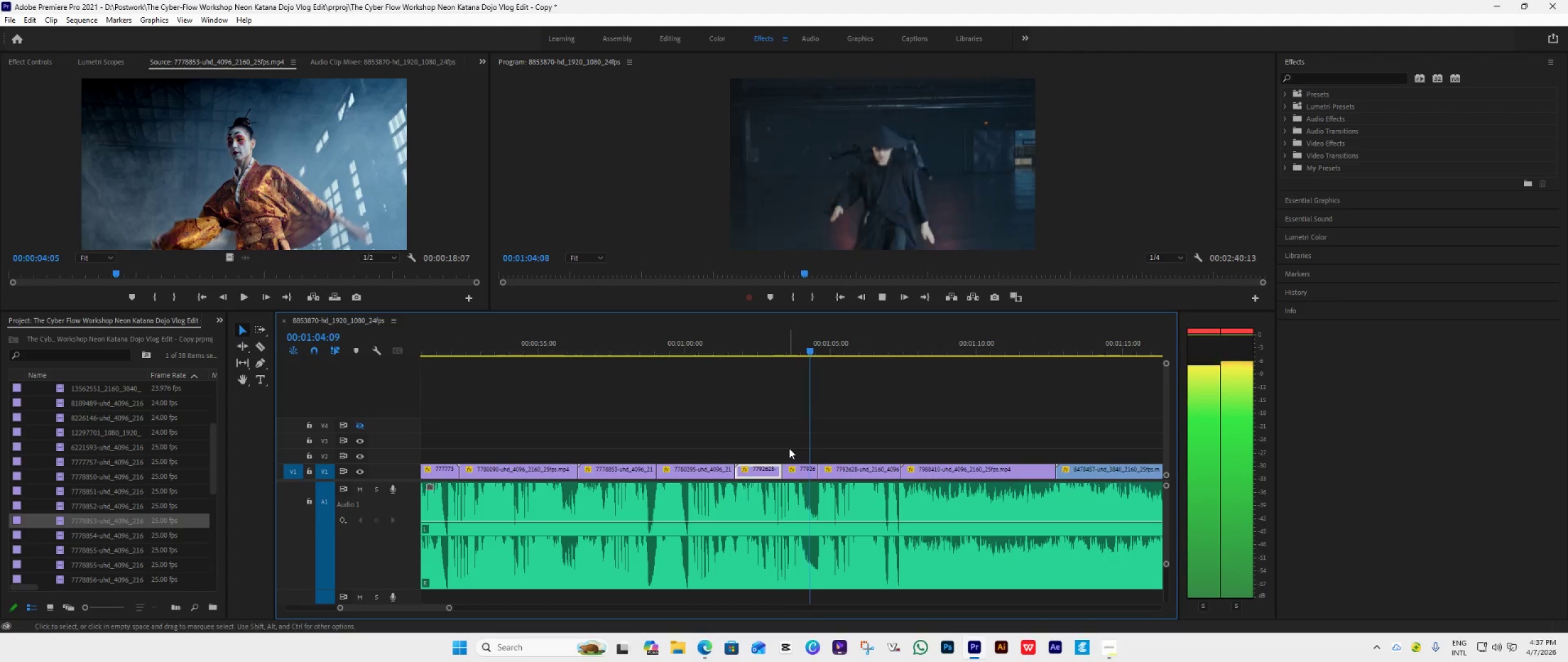 
hold_key(key=AltLeft, duration=1.08)
scroll: coordinate [1014, 493], scroll_direction: down, amount: 17.0
 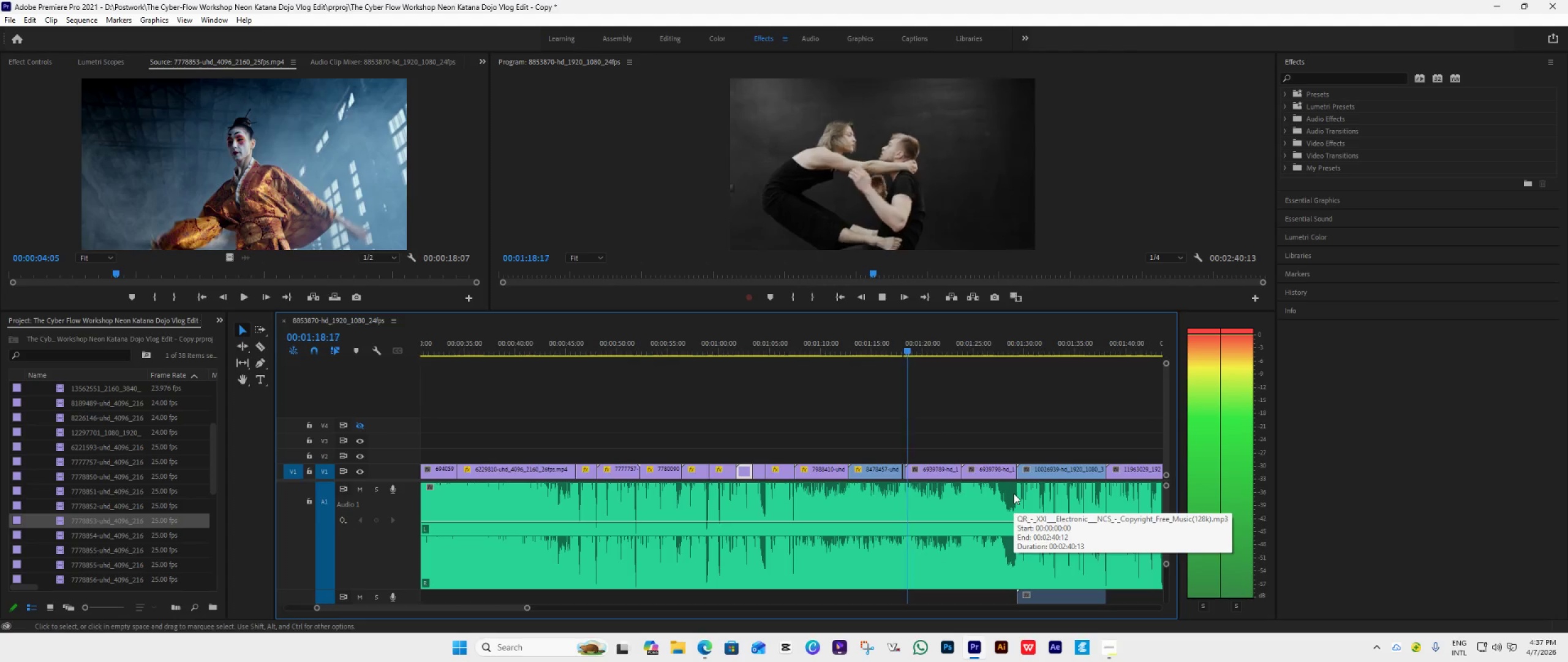 
wait(5.02)
 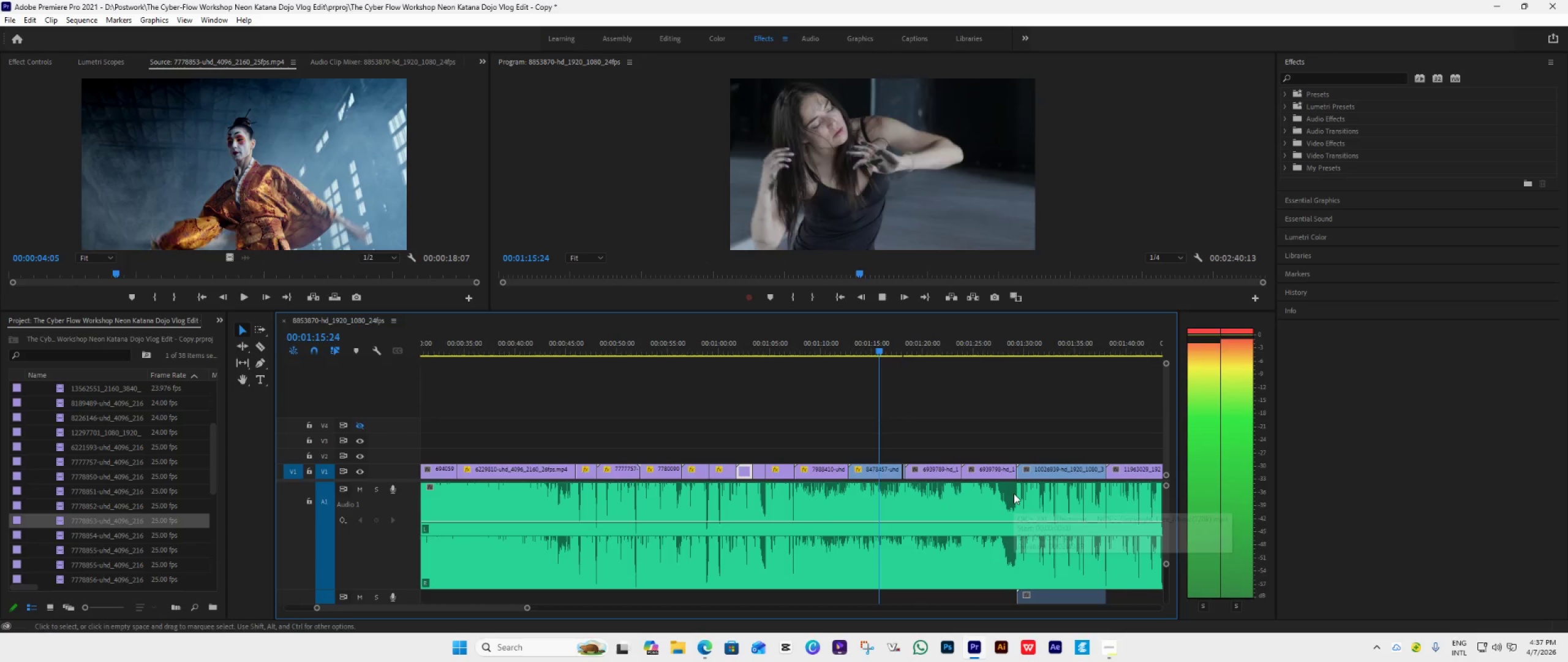 
hold_key(key=AltLeft, duration=1.2)
scroll: coordinate [1010, 495], scroll_direction: down, amount: 7.0
 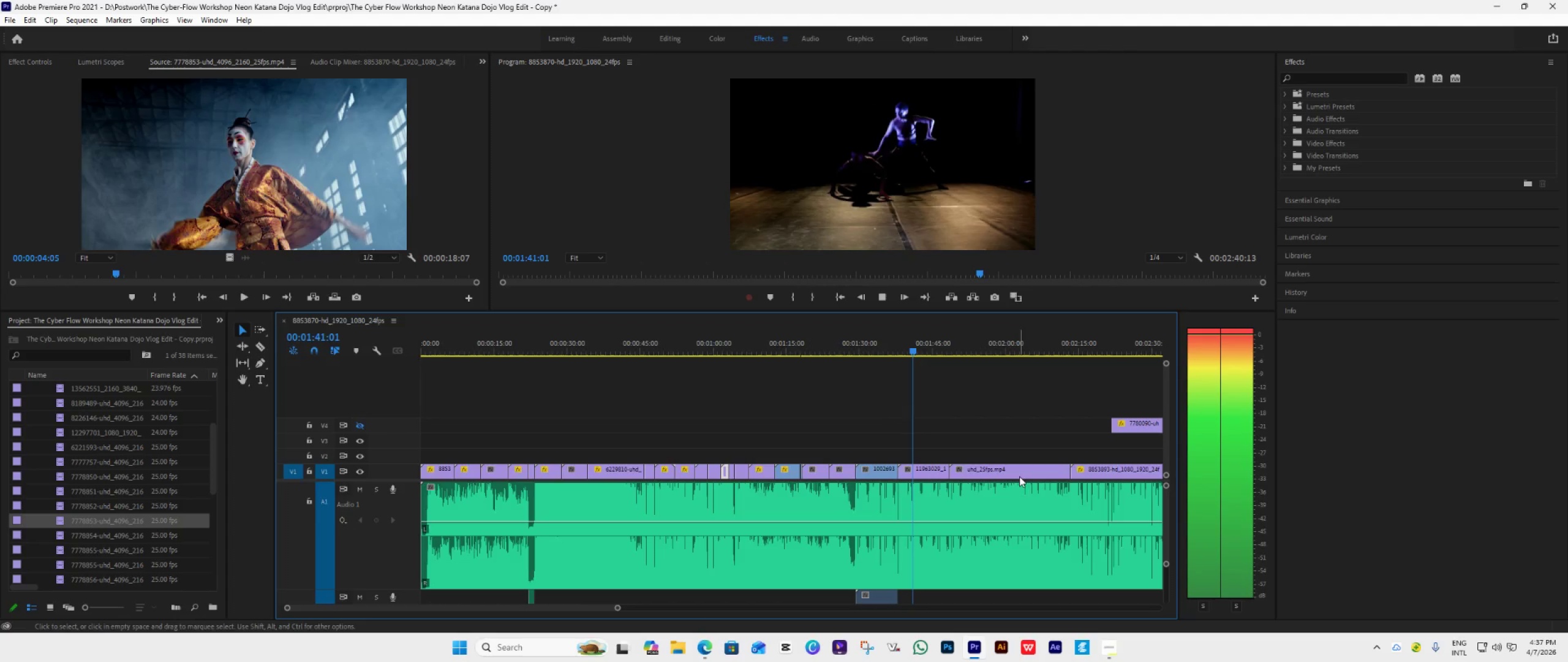 
wait(24.88)
 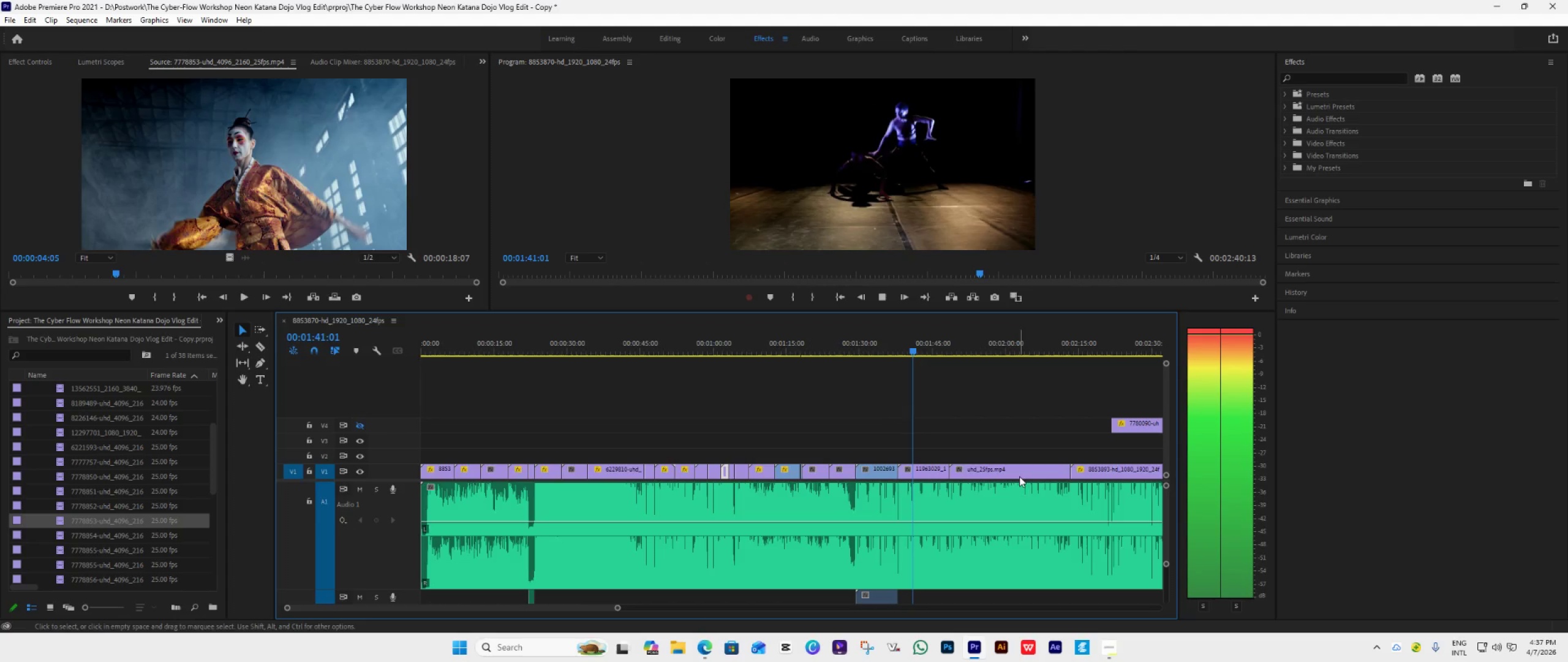 
scroll: coordinate [1011, 495], scroll_direction: down, amount: 4.0
 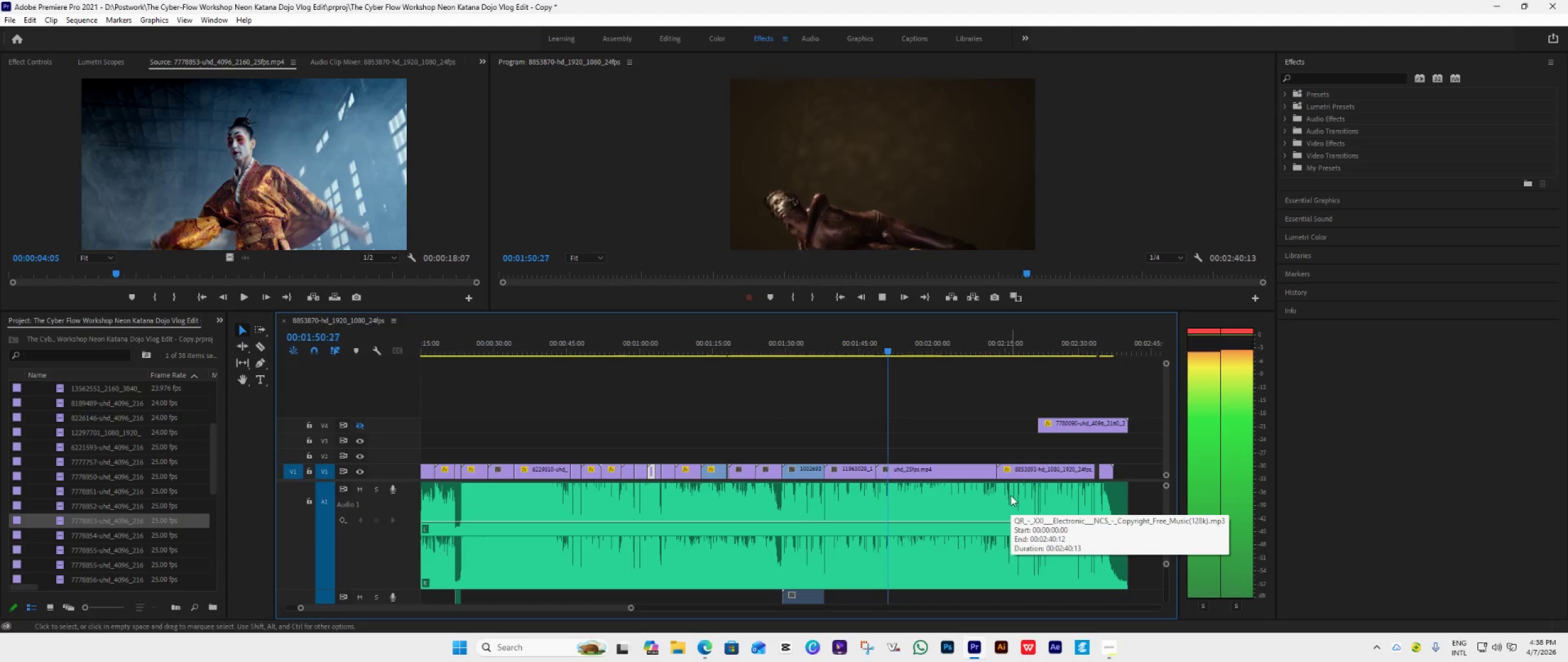 
wait(5.74)
 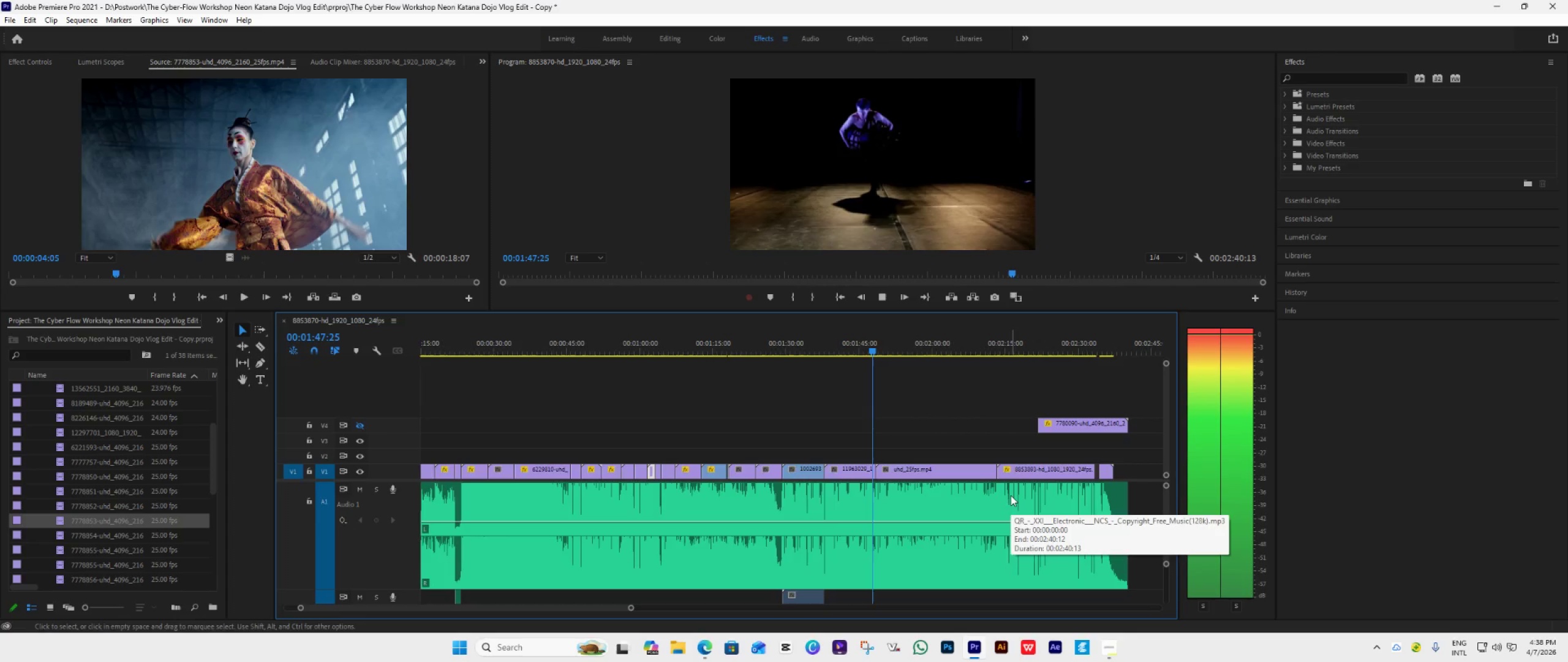 
key(Space)
 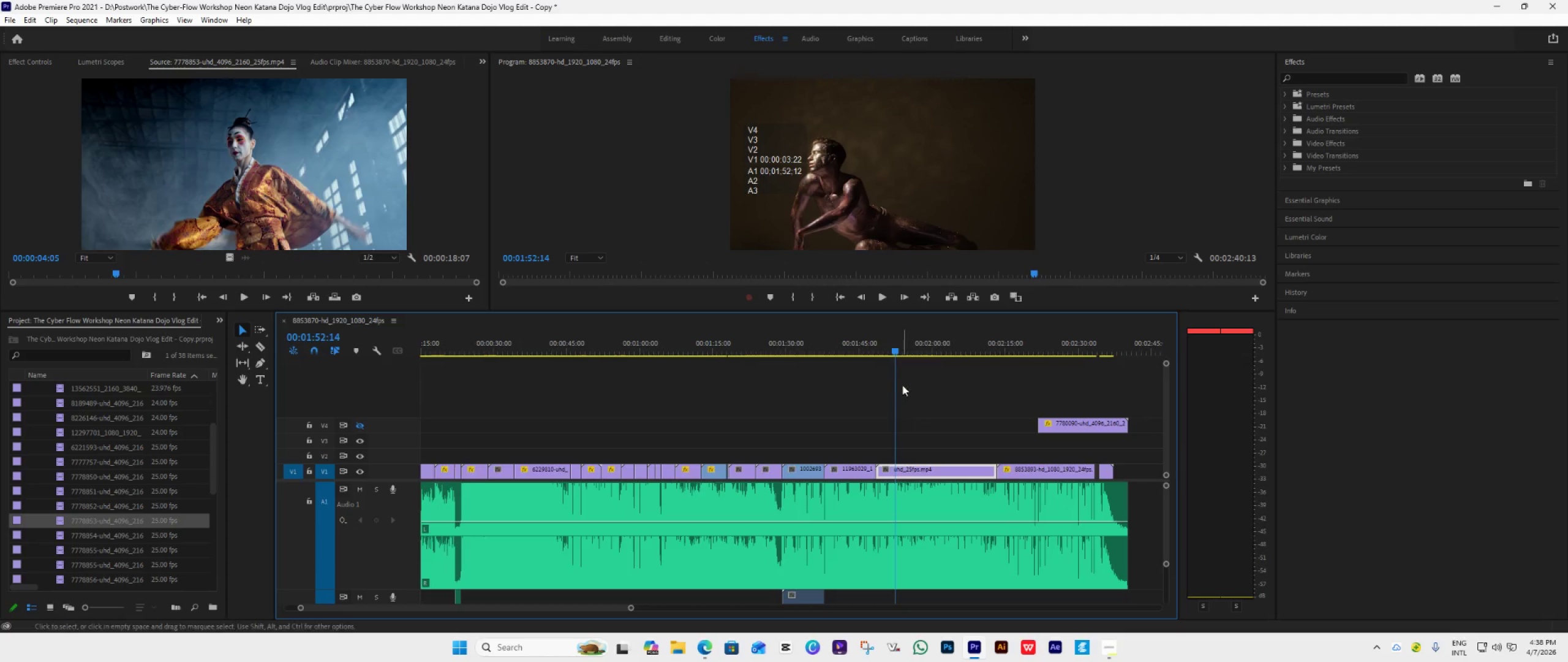 
left_click_drag(start_coordinate=[893, 350], to_coordinate=[883, 357])
 